 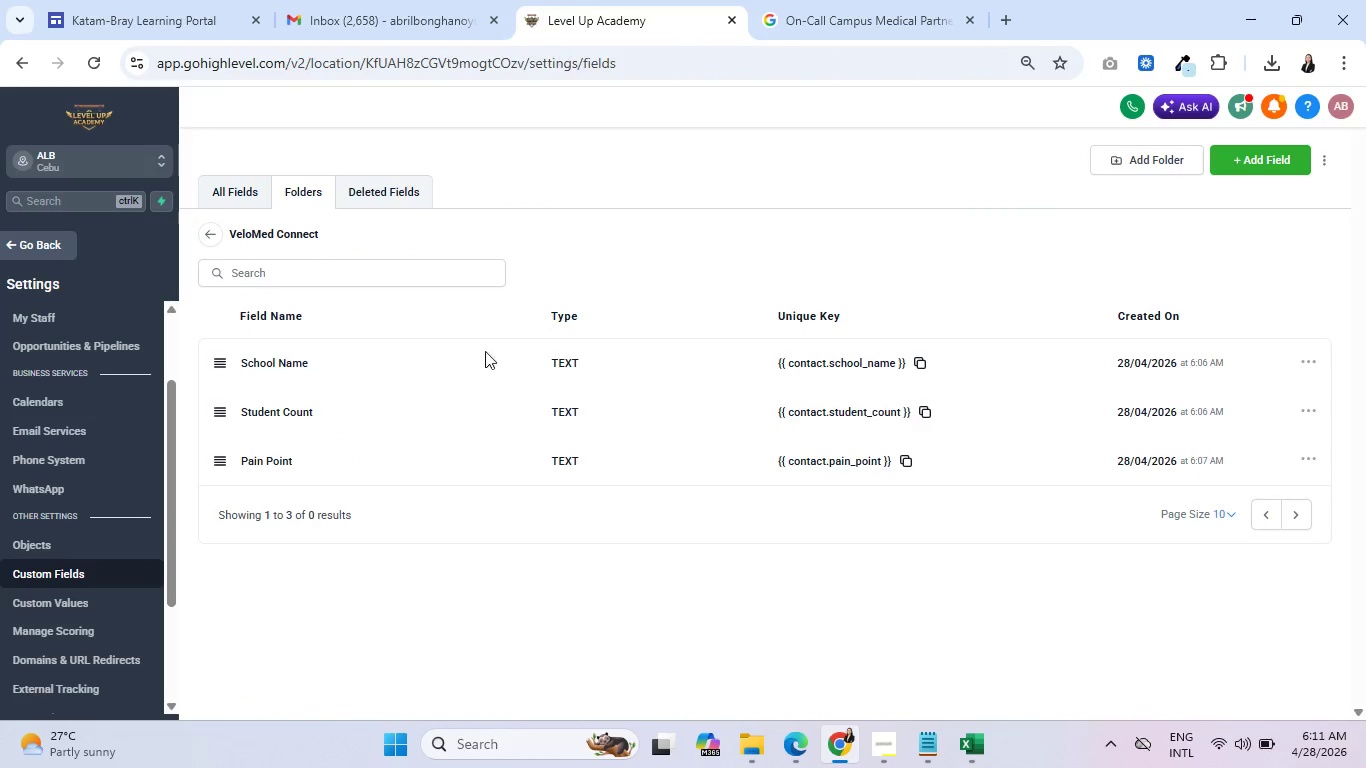 
left_click([1311, 453])
 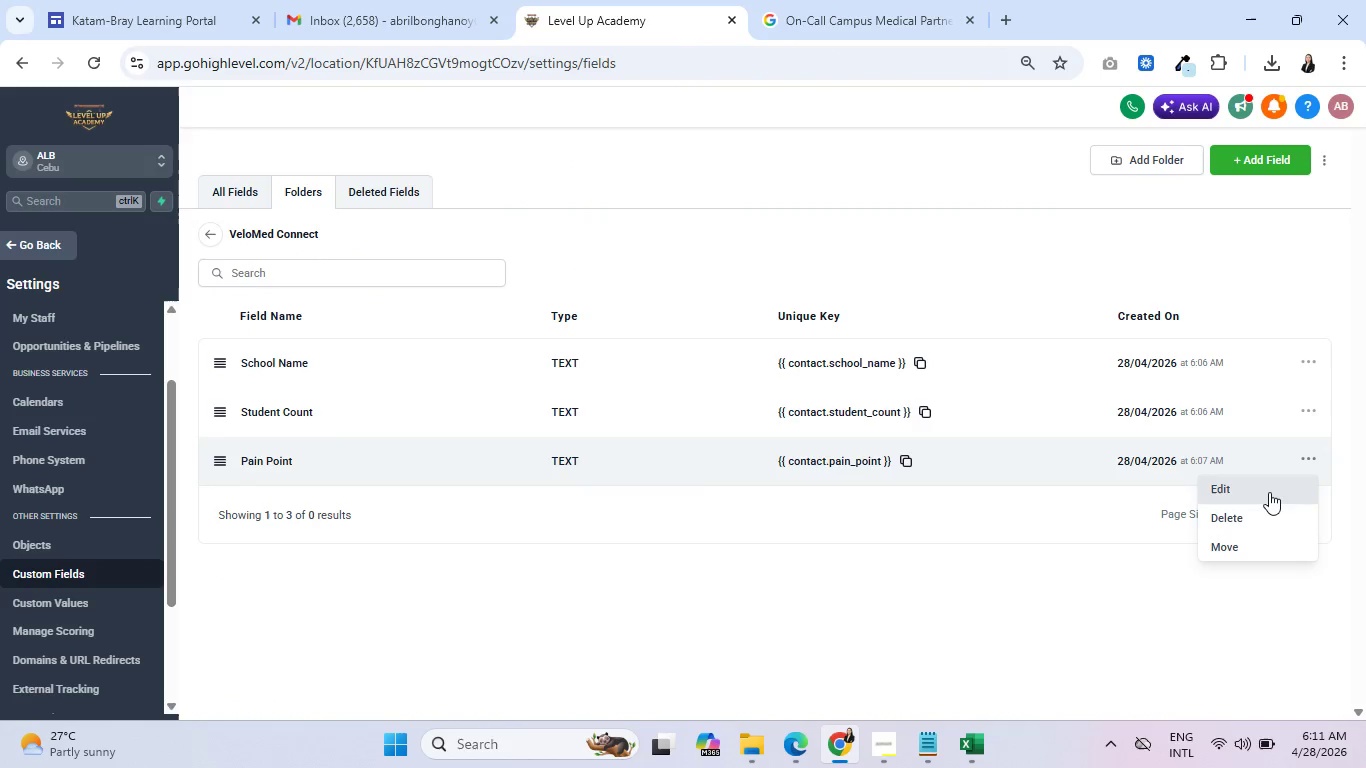 
left_click([1269, 492])
 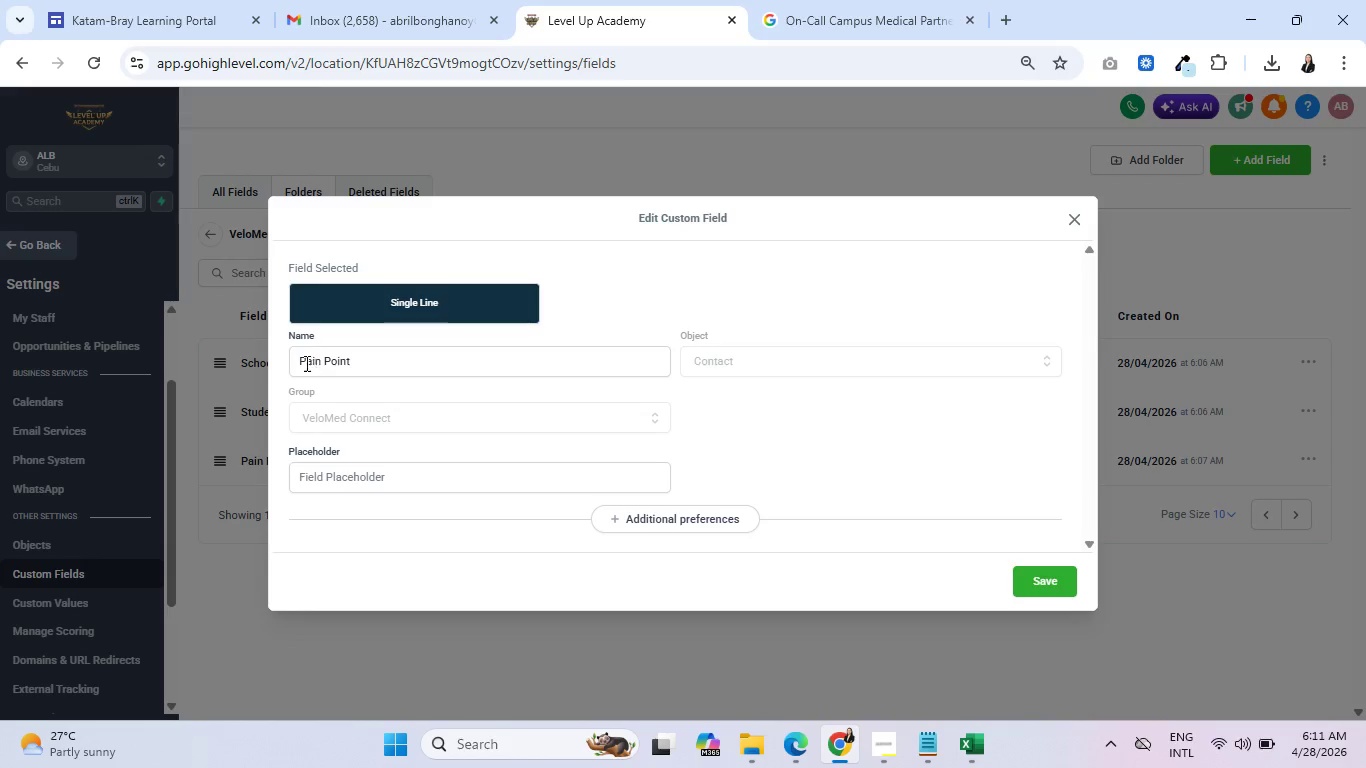 
left_click([296, 356])
 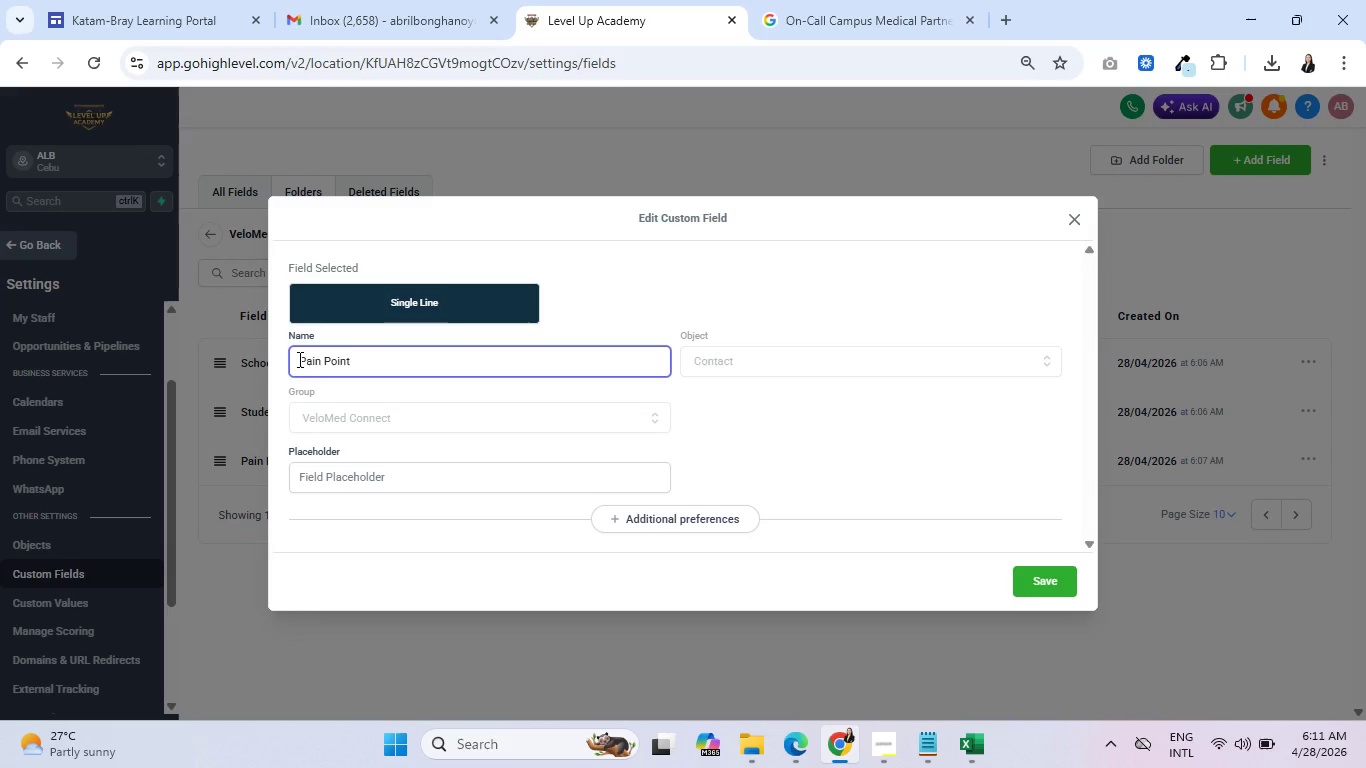 
type(Institution )
 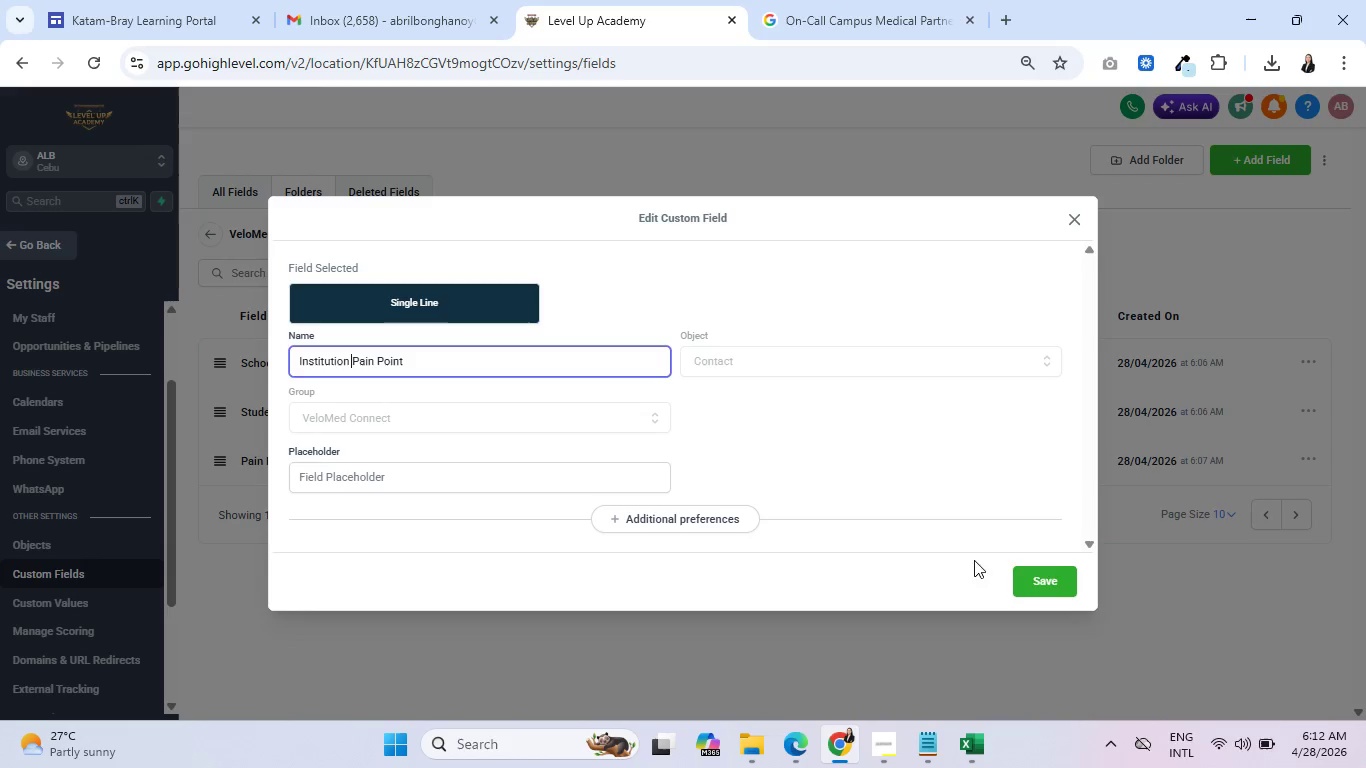 
left_click([1058, 581])
 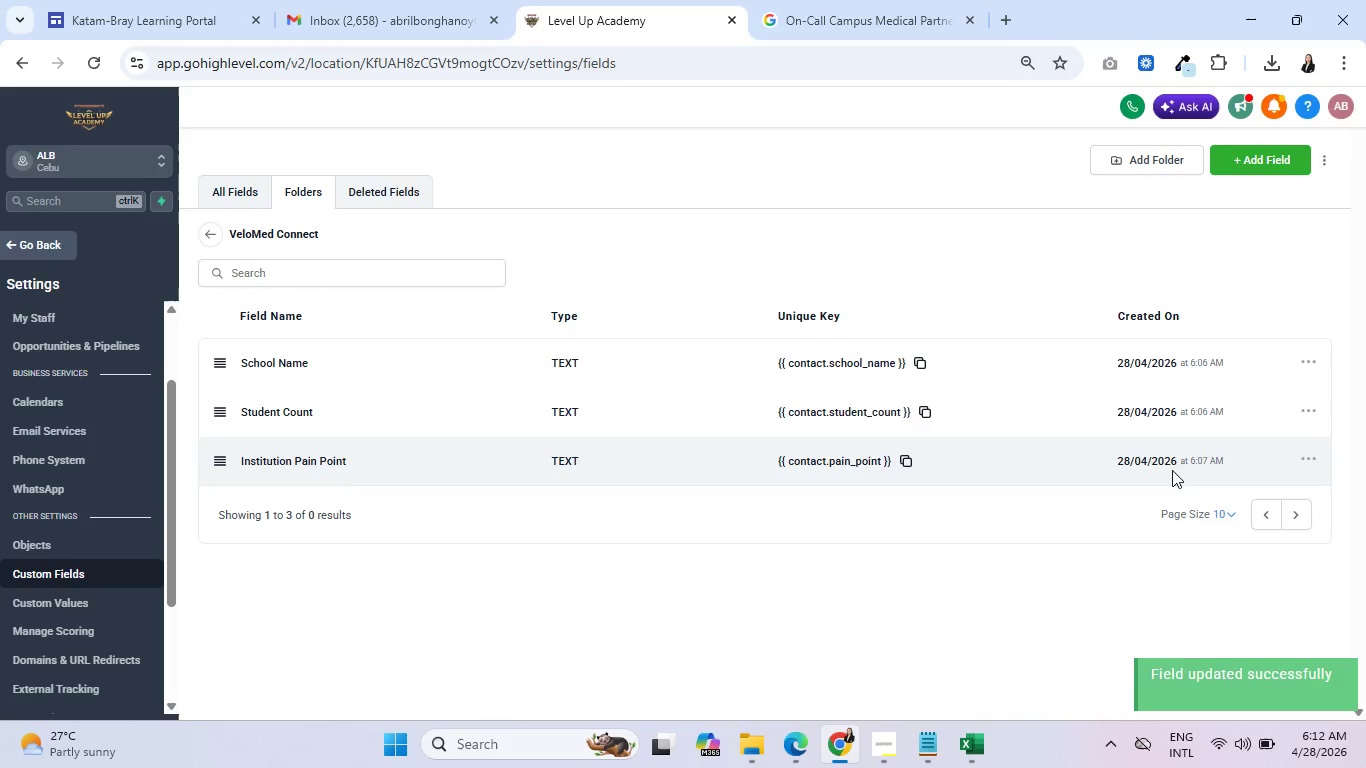 
left_click([1307, 456])
 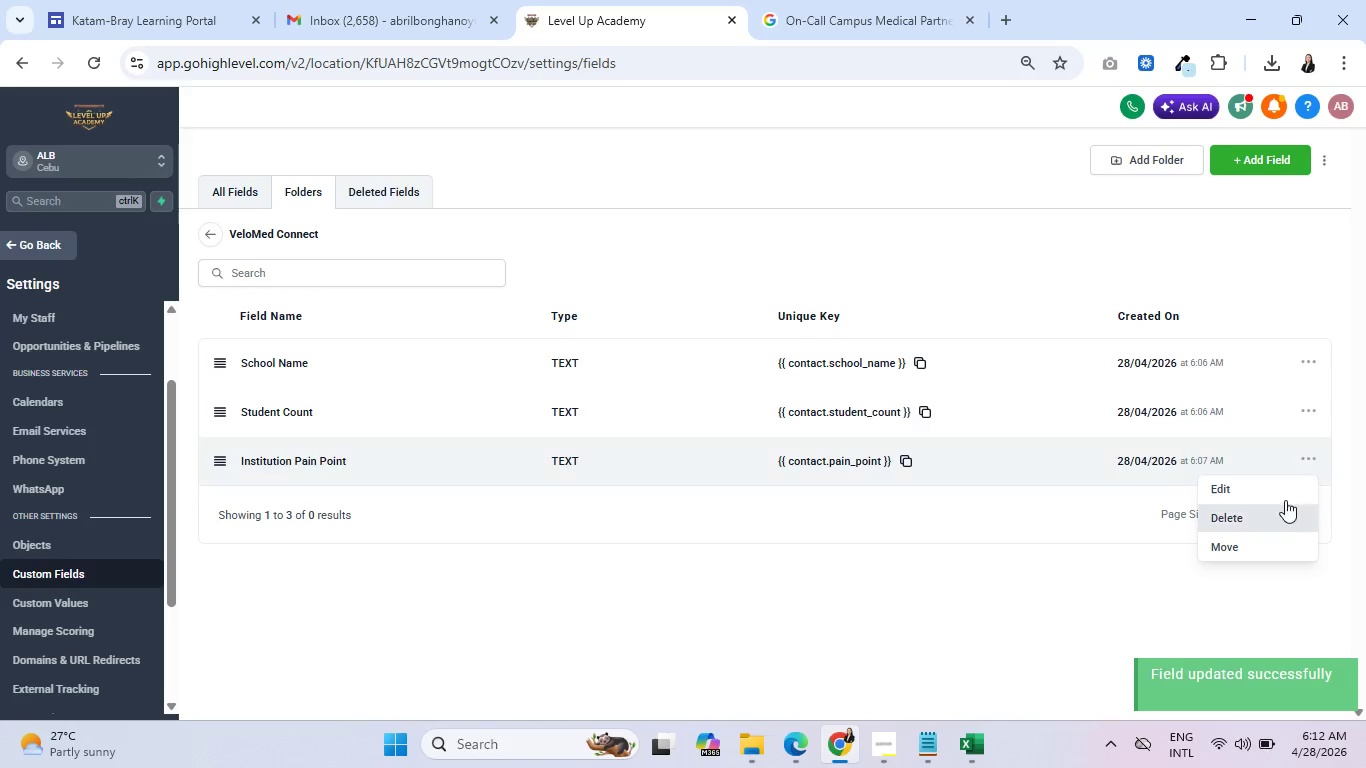 
left_click([1284, 494])
 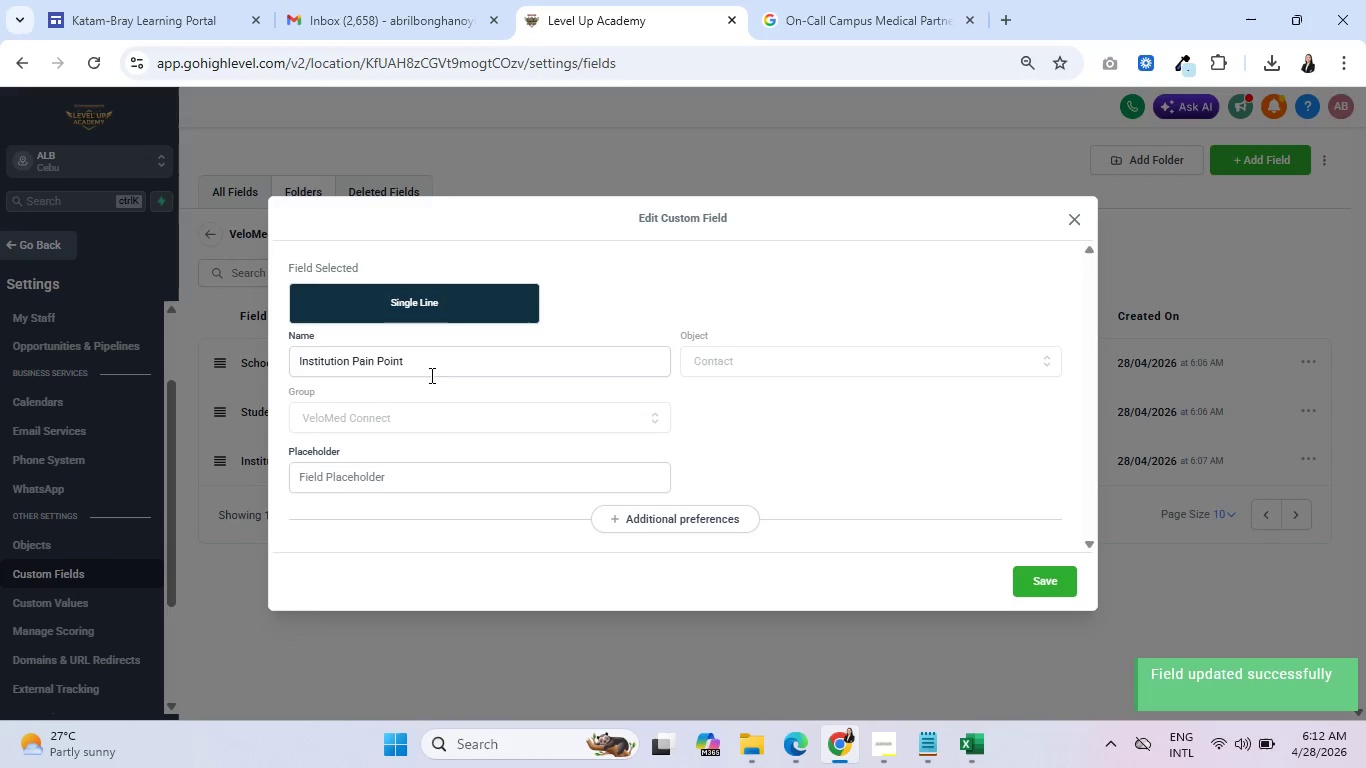 
left_click_drag(start_coordinate=[442, 370], to_coordinate=[282, 356])
 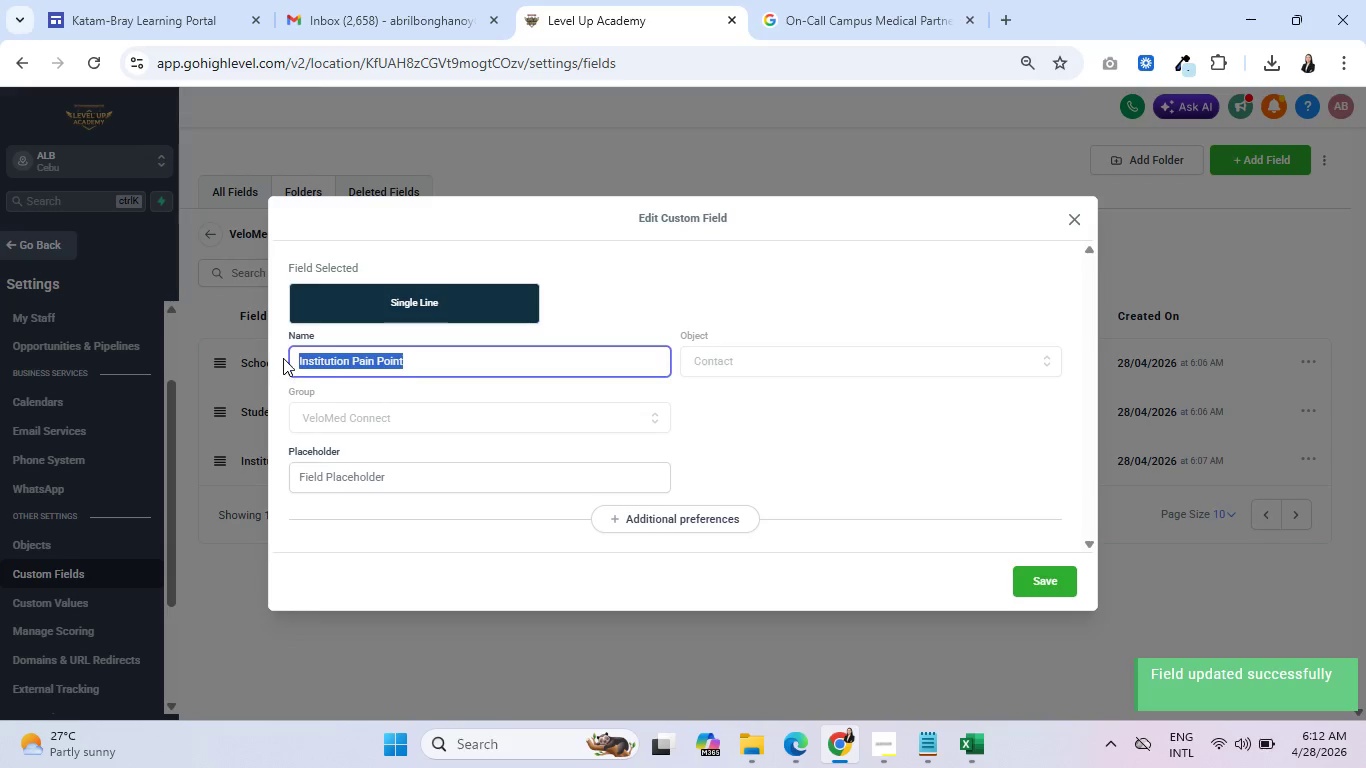 
key(Control+C)
 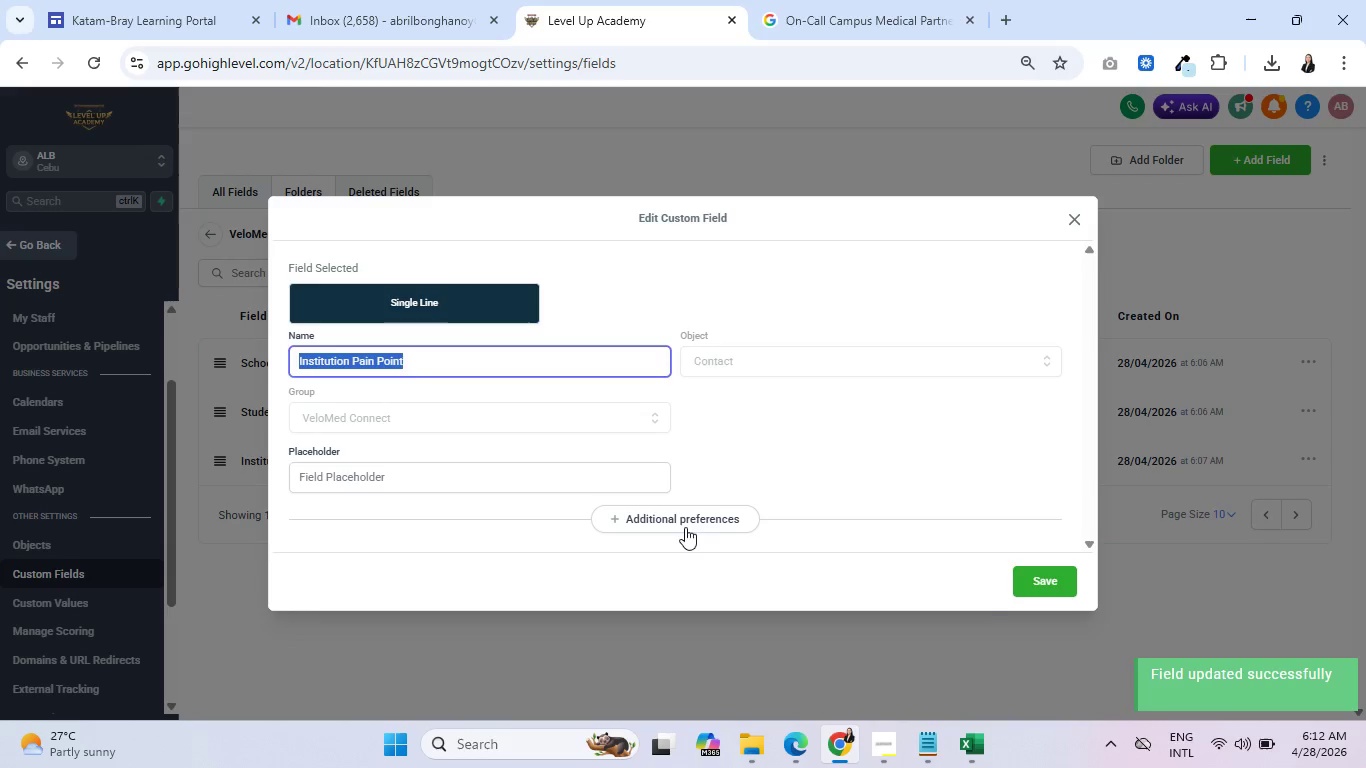 
key(Control+C)
 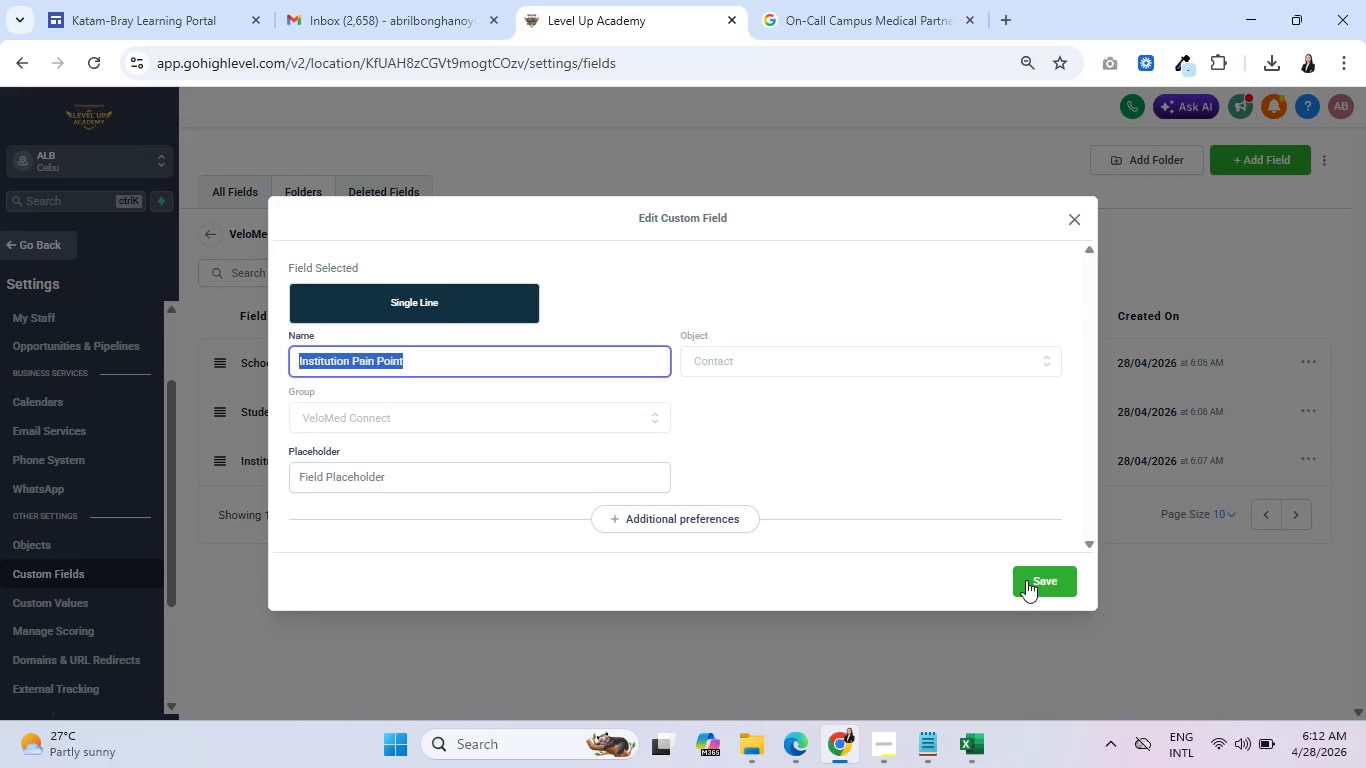 
left_click([1038, 578])
 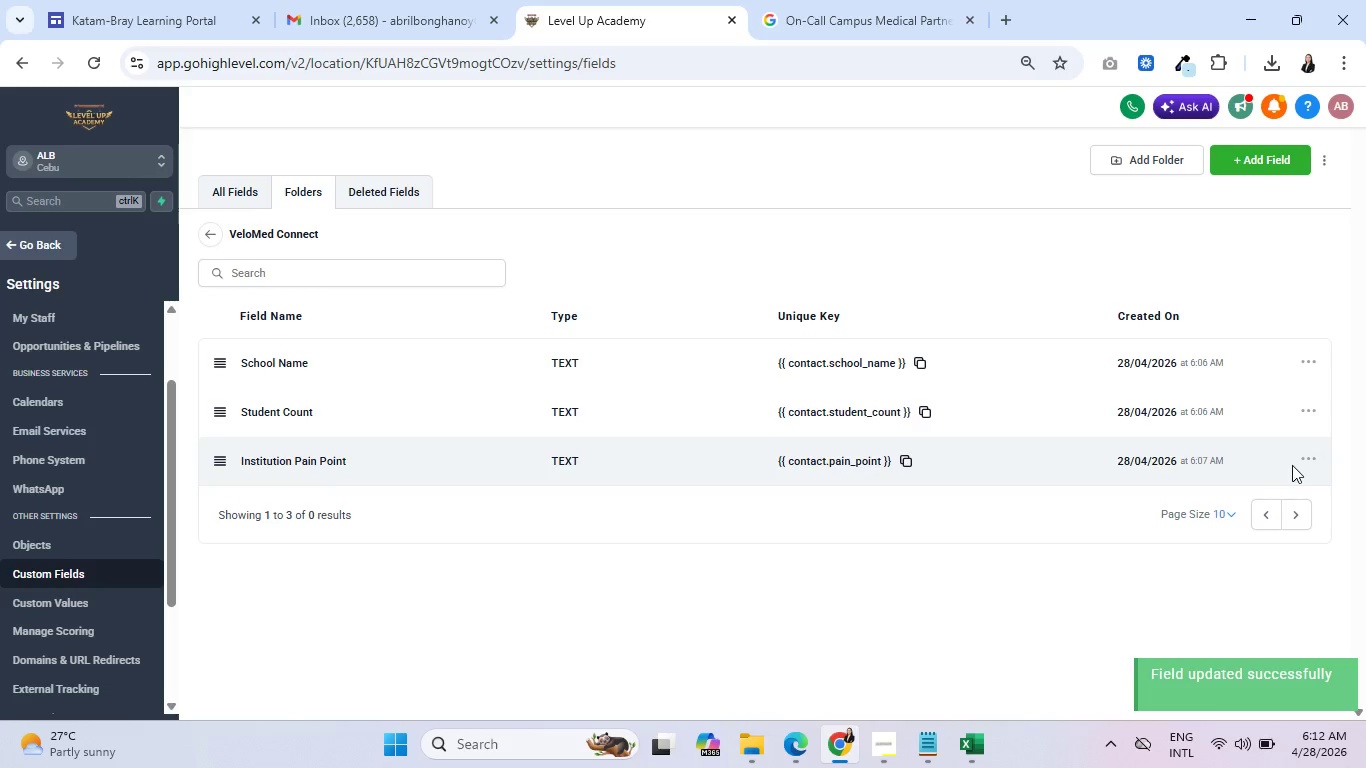 
left_click([1320, 457])
 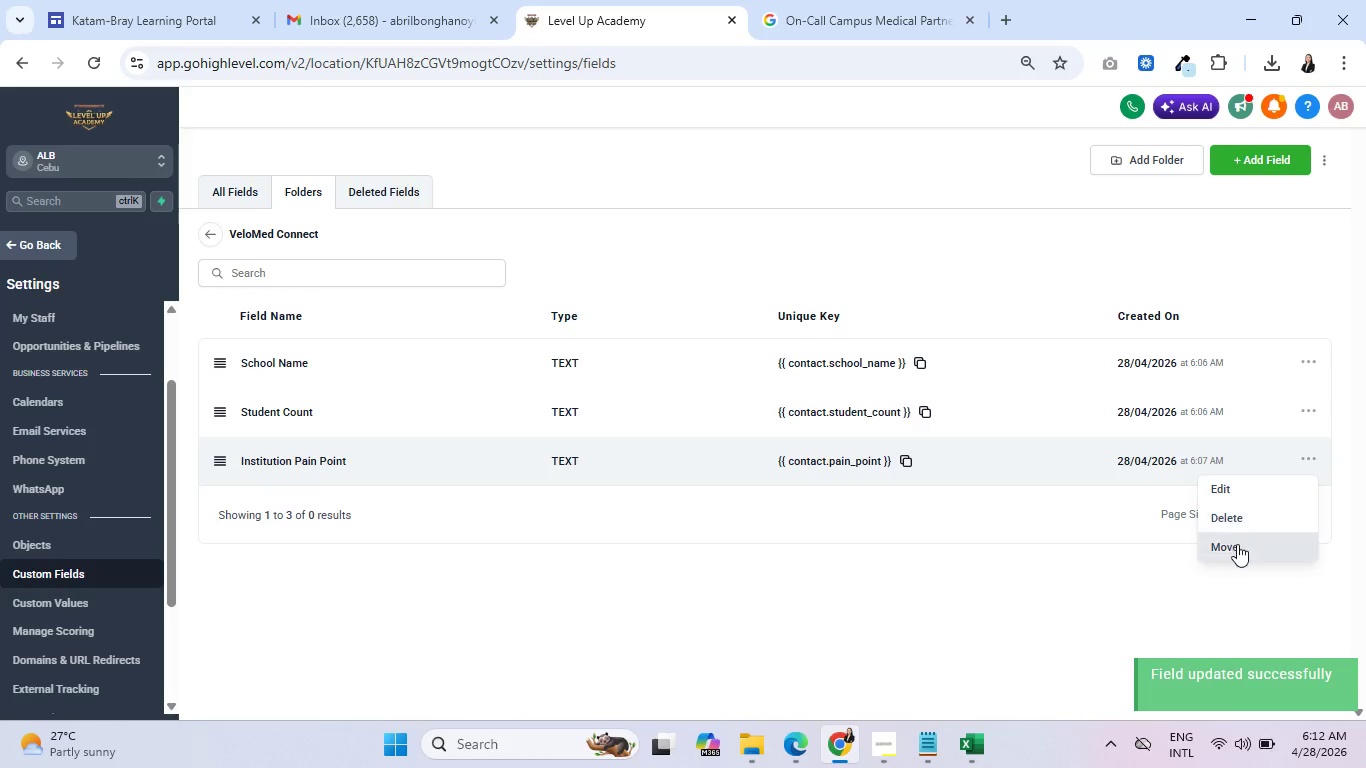 
left_click([1244, 510])
 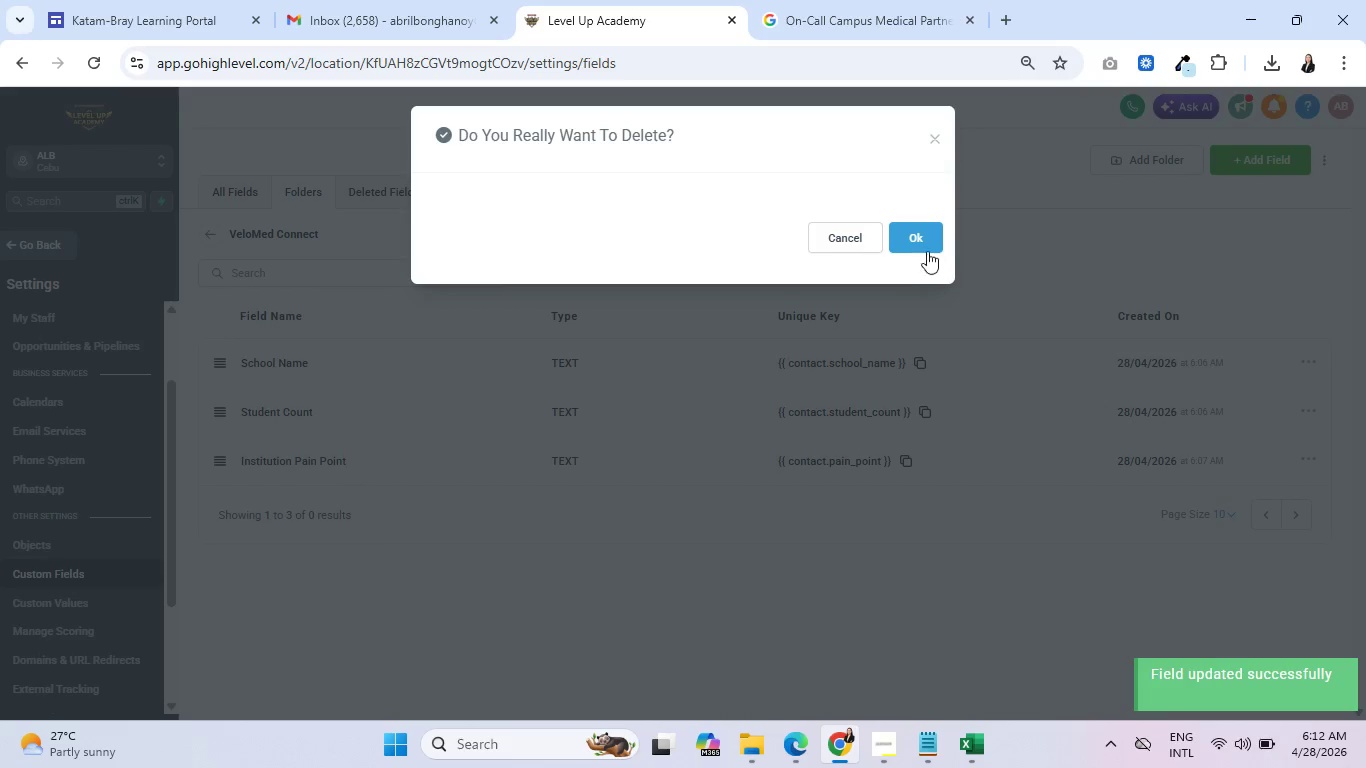 
left_click([915, 243])
 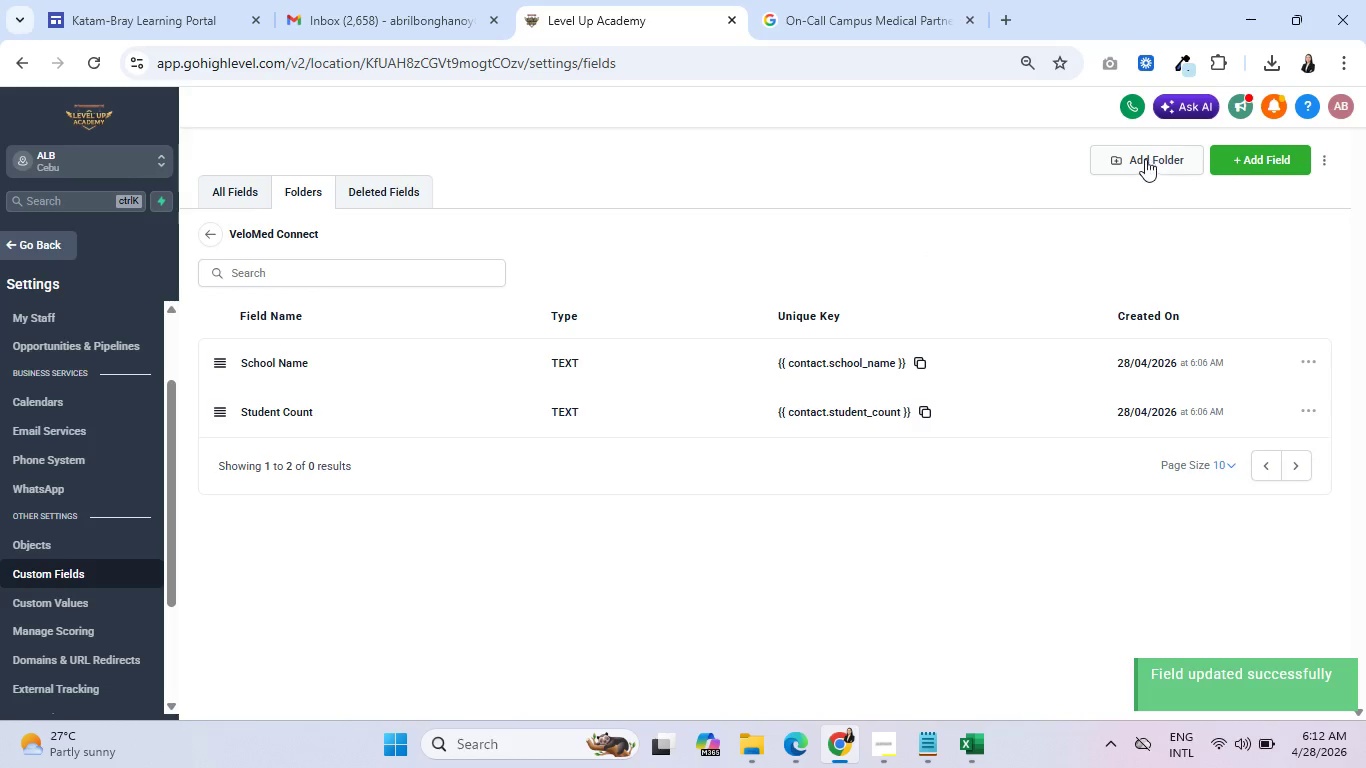 
left_click([1262, 166])
 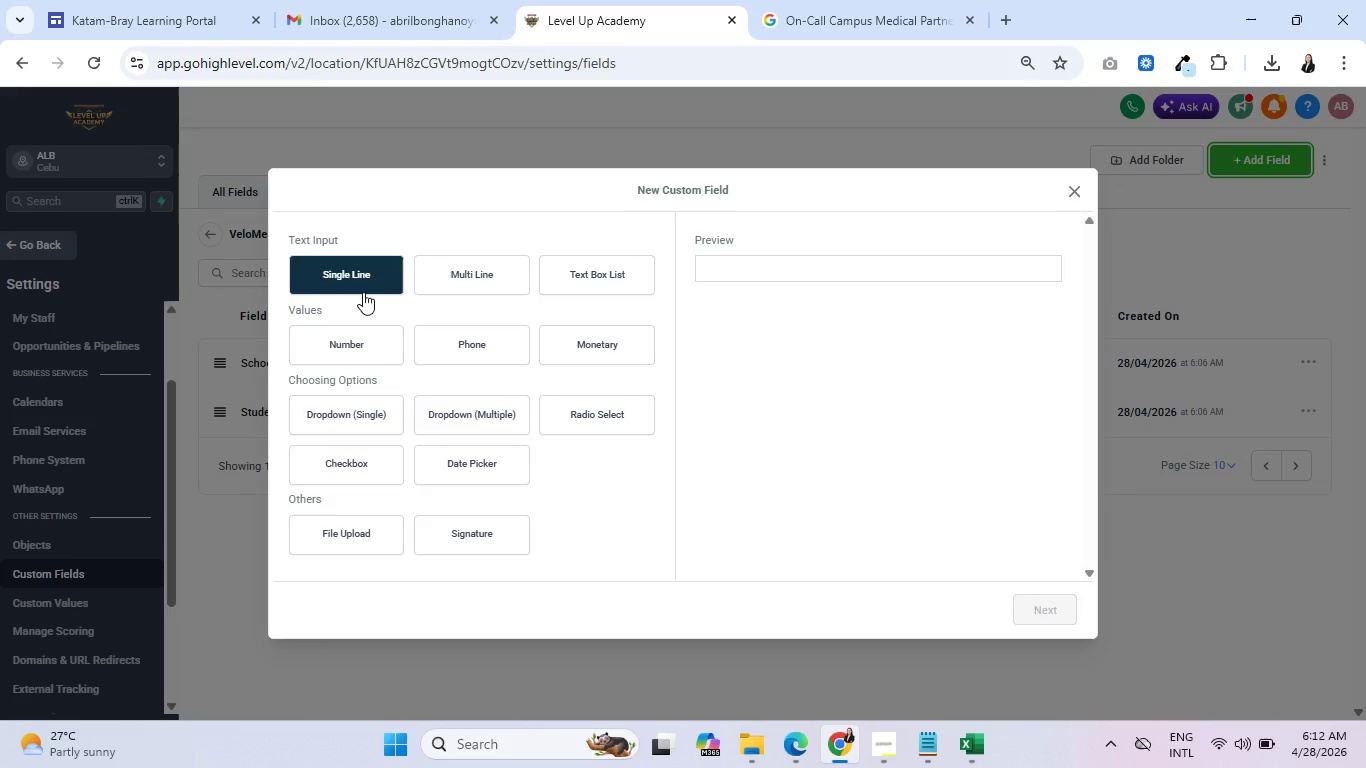 
wait(15.08)
 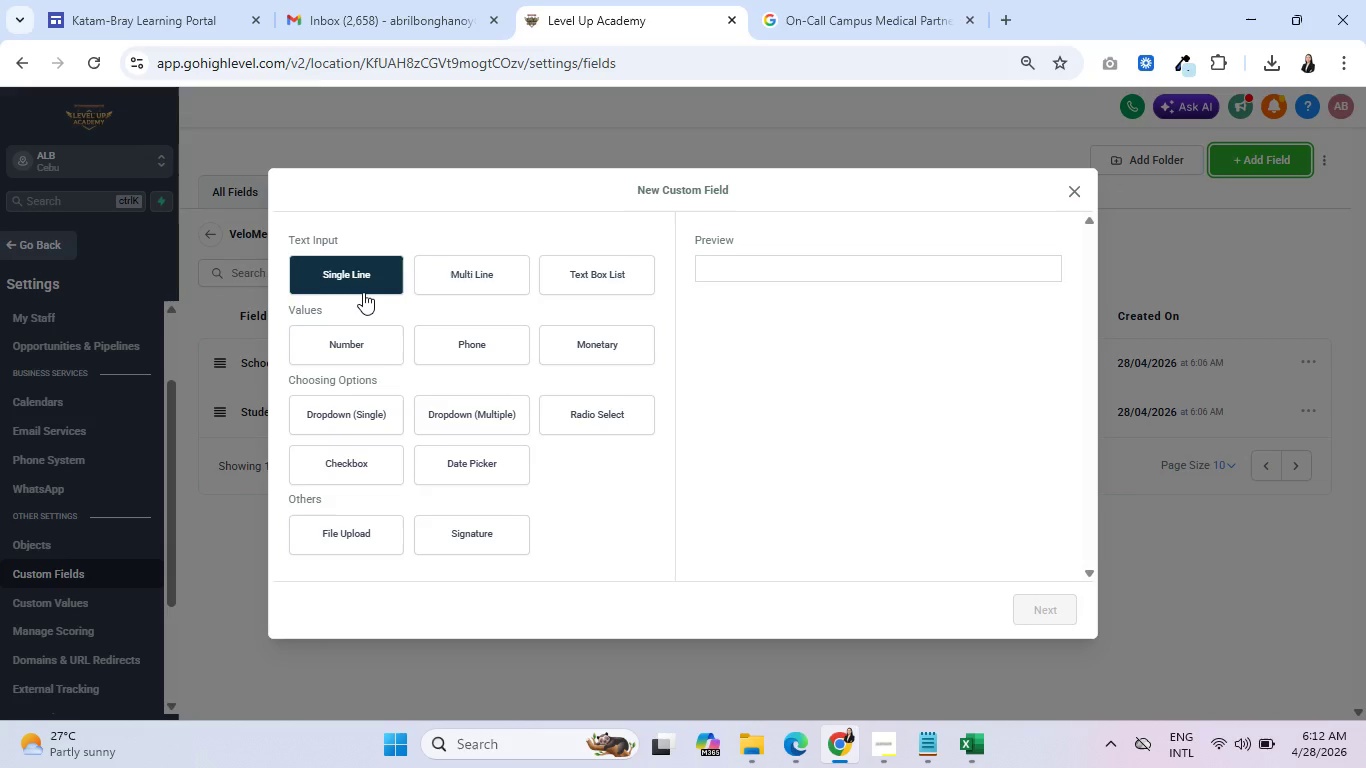 
left_click([345, 416])
 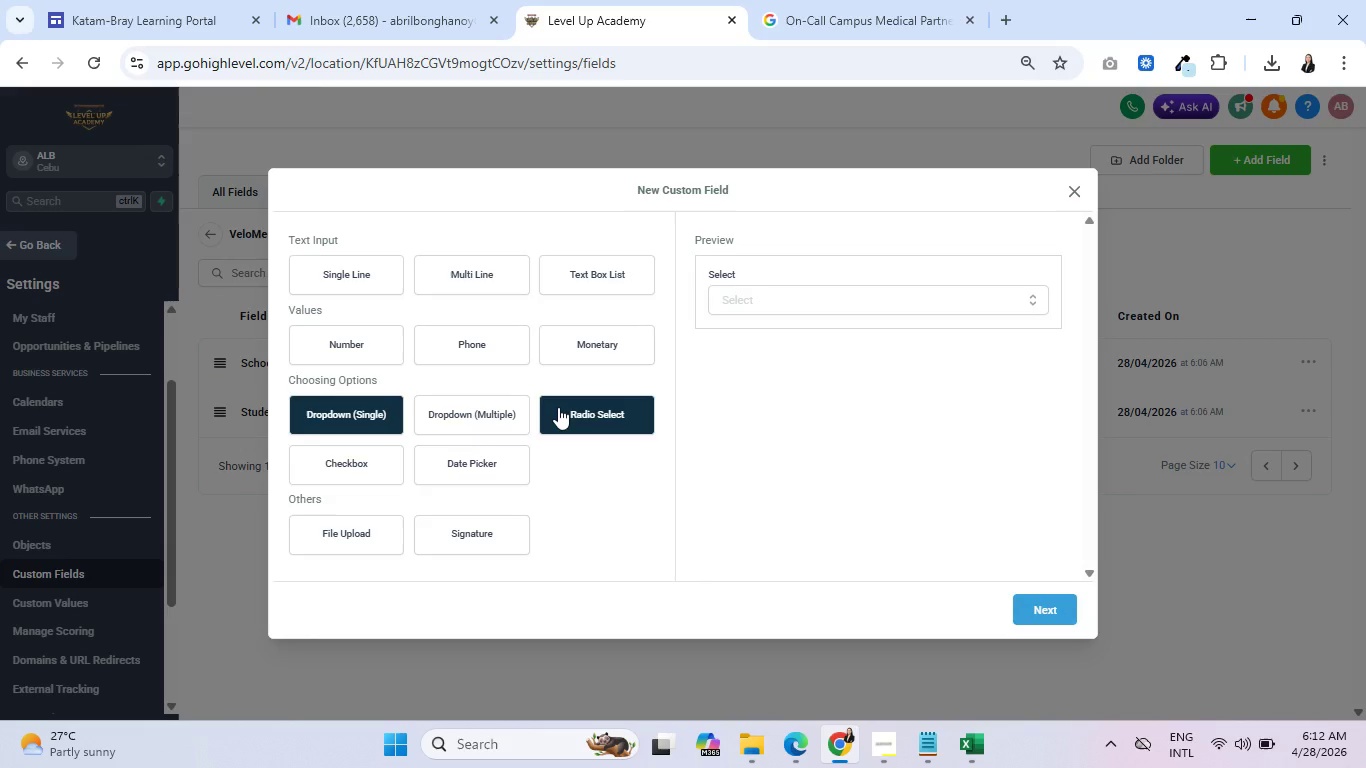 
wait(13.19)
 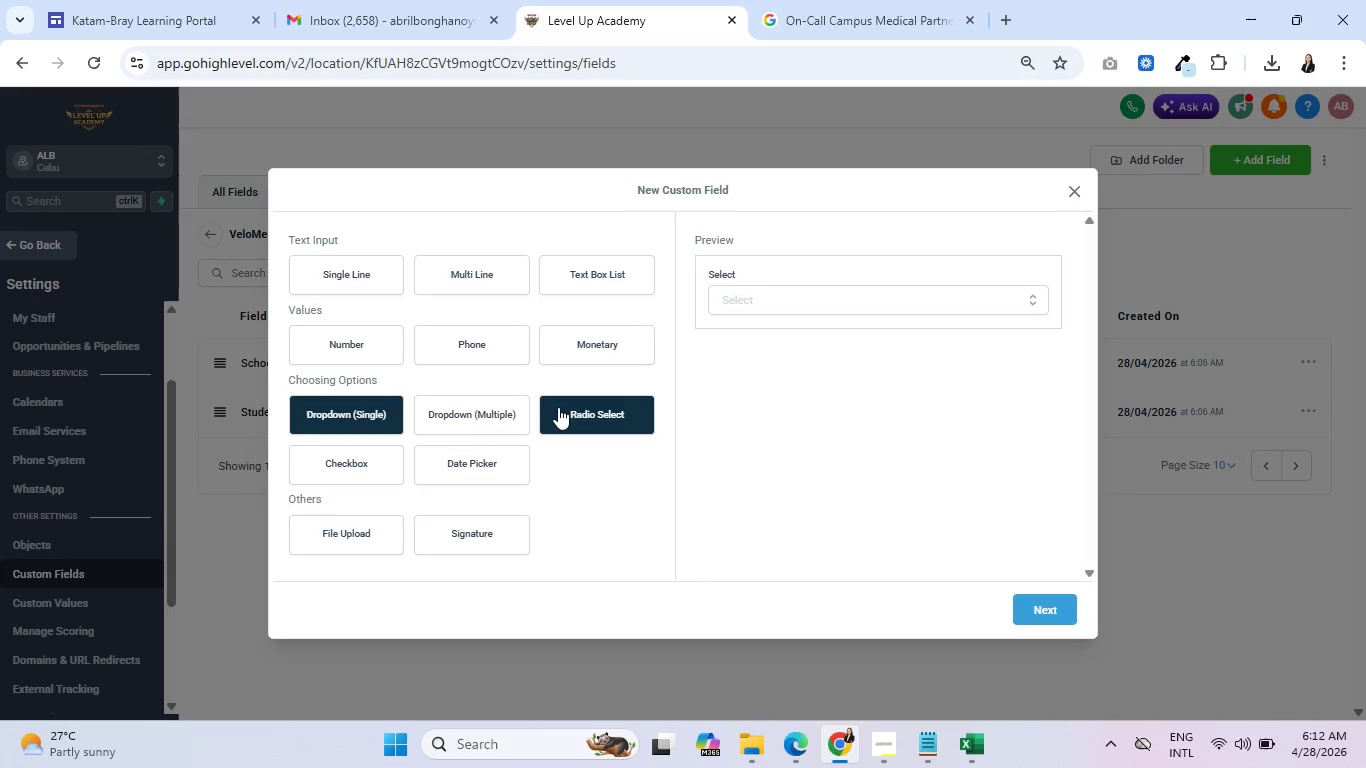 
left_click([991, 739])
 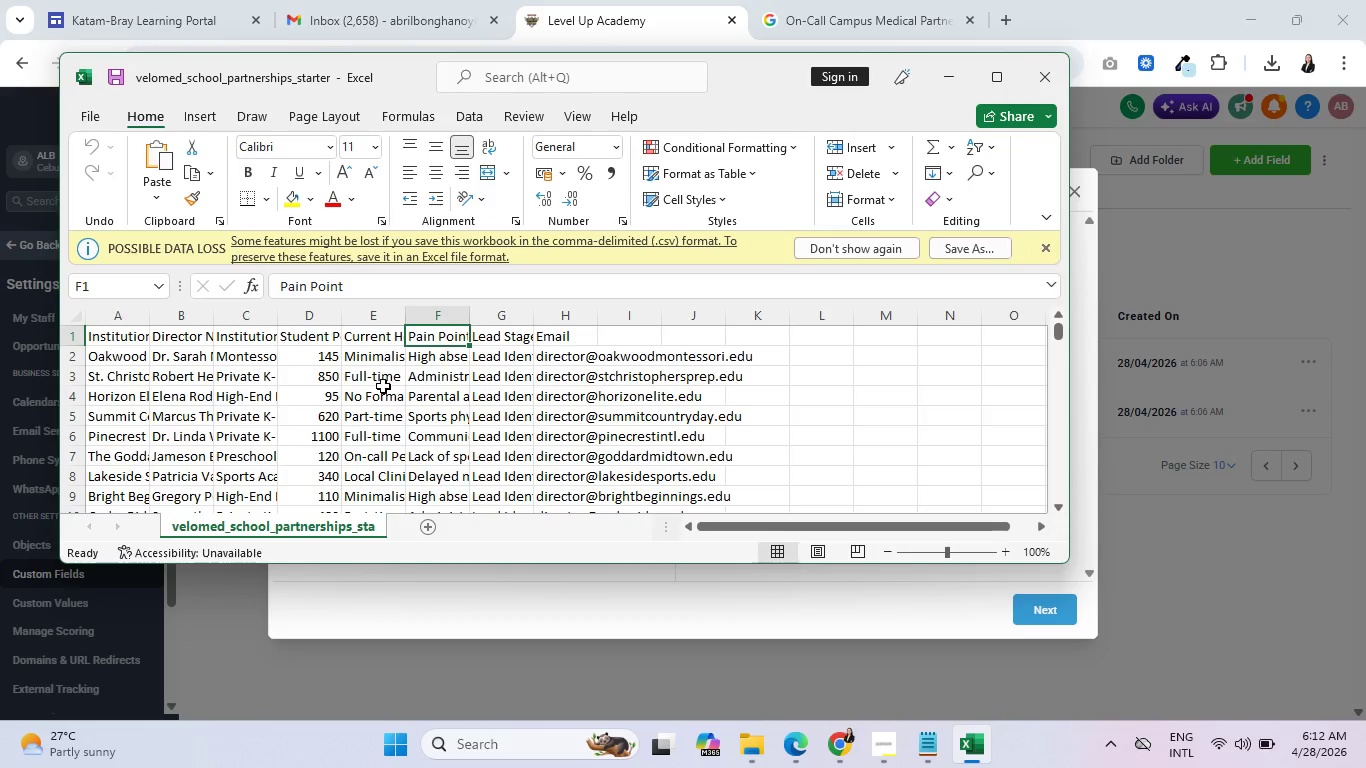 
wait(9.55)
 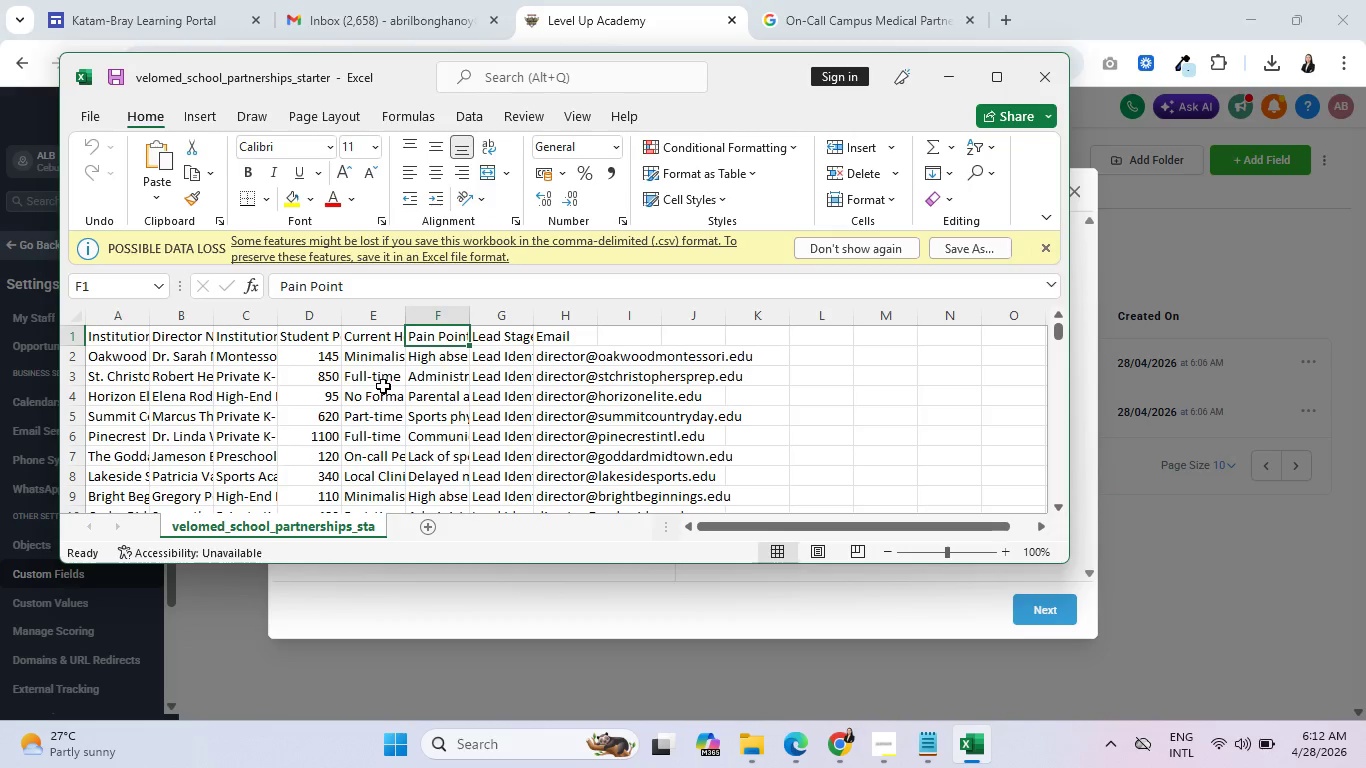 
left_click([107, 334])
 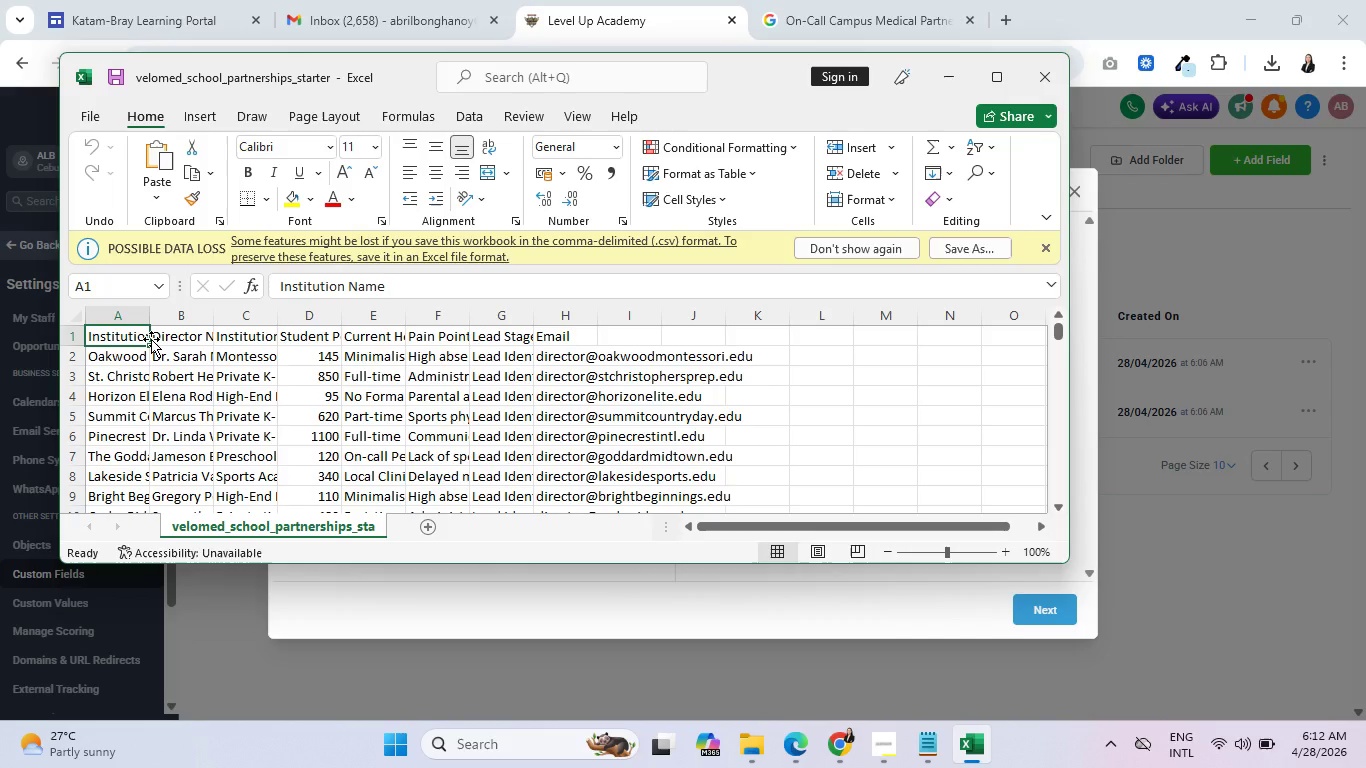 
left_click([171, 339])
 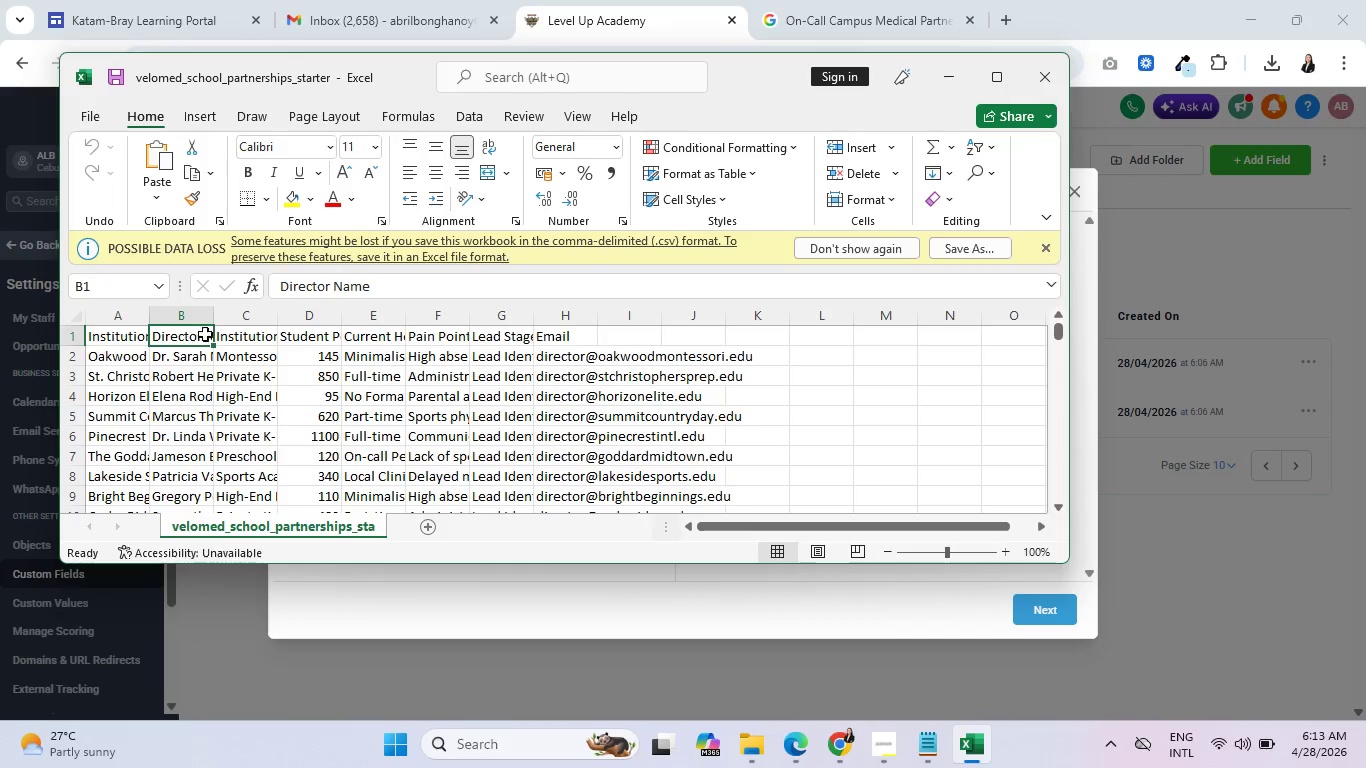 
left_click([235, 335])
 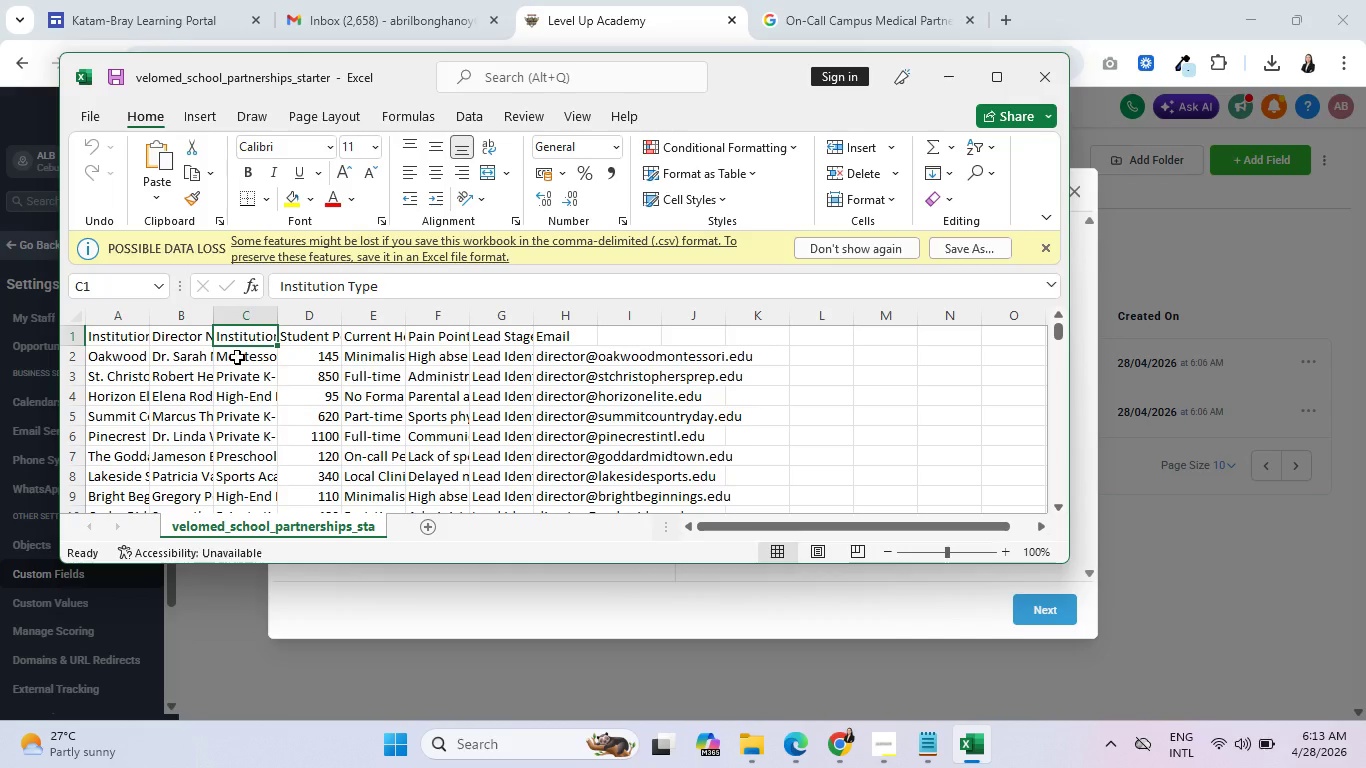 
left_click([237, 357])
 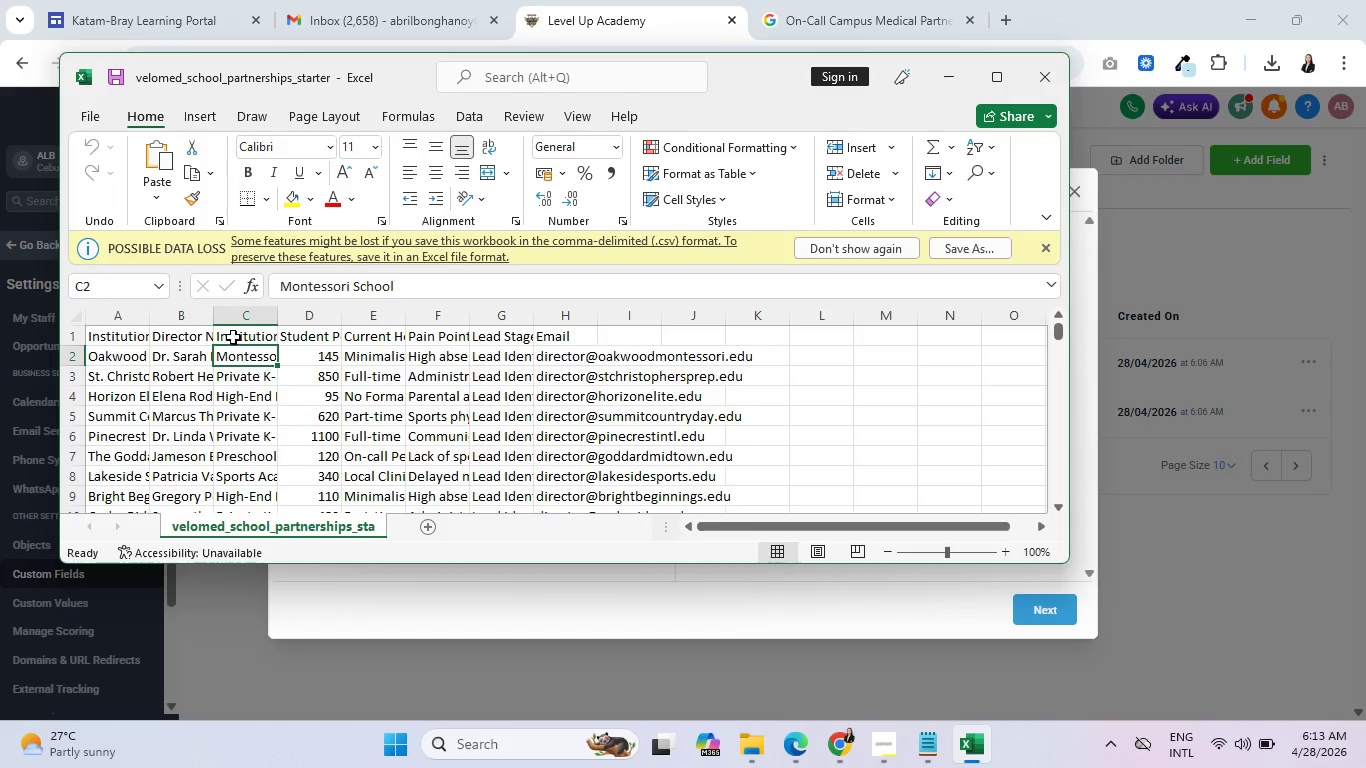 
left_click([235, 333])
 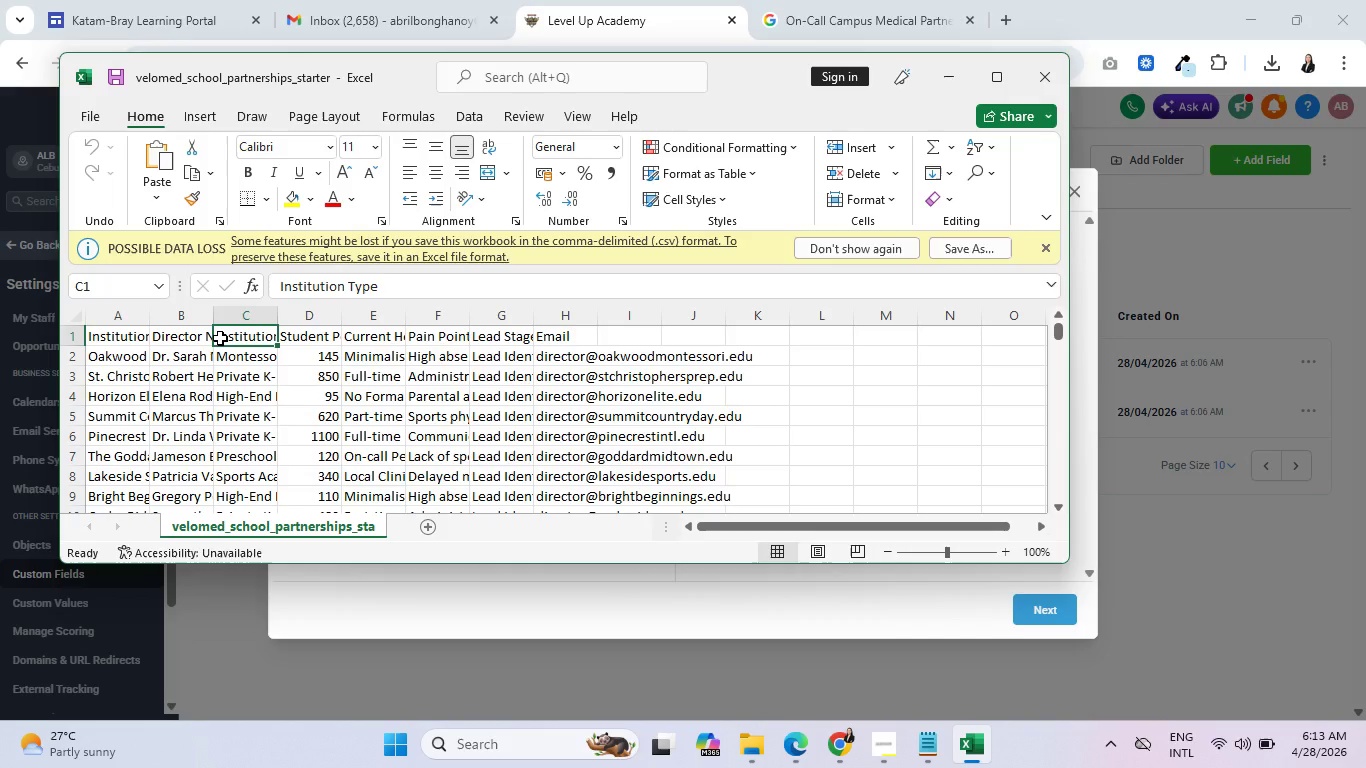 
wait(19.75)
 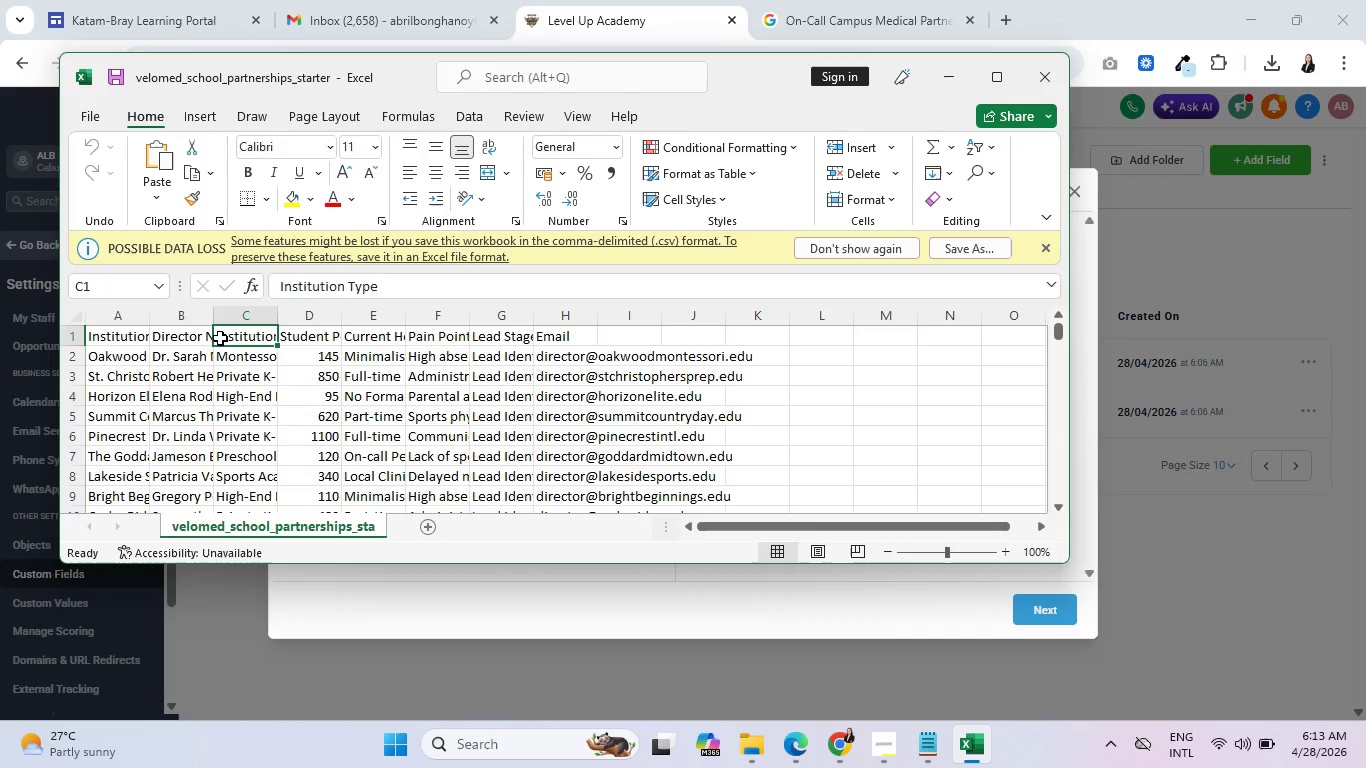 
left_click([297, 333])
 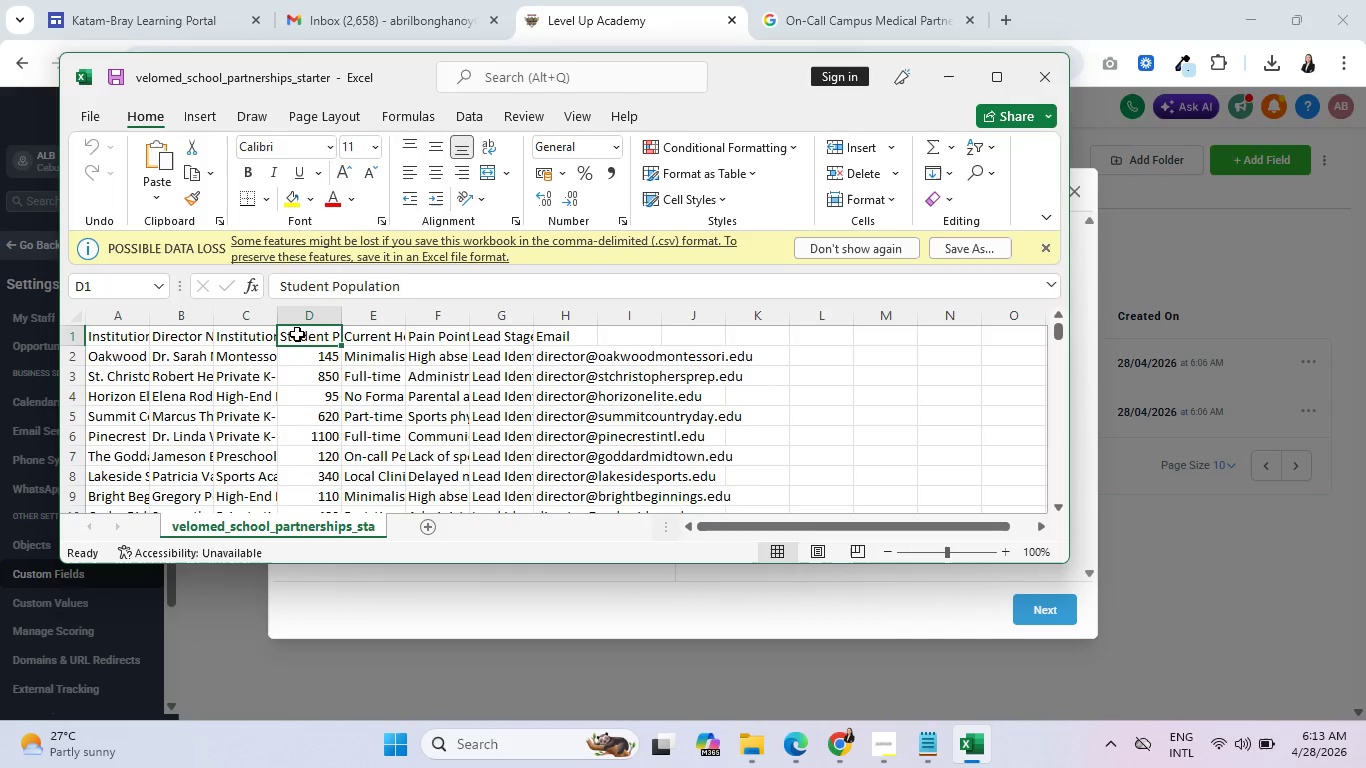 
left_click([224, 341])
 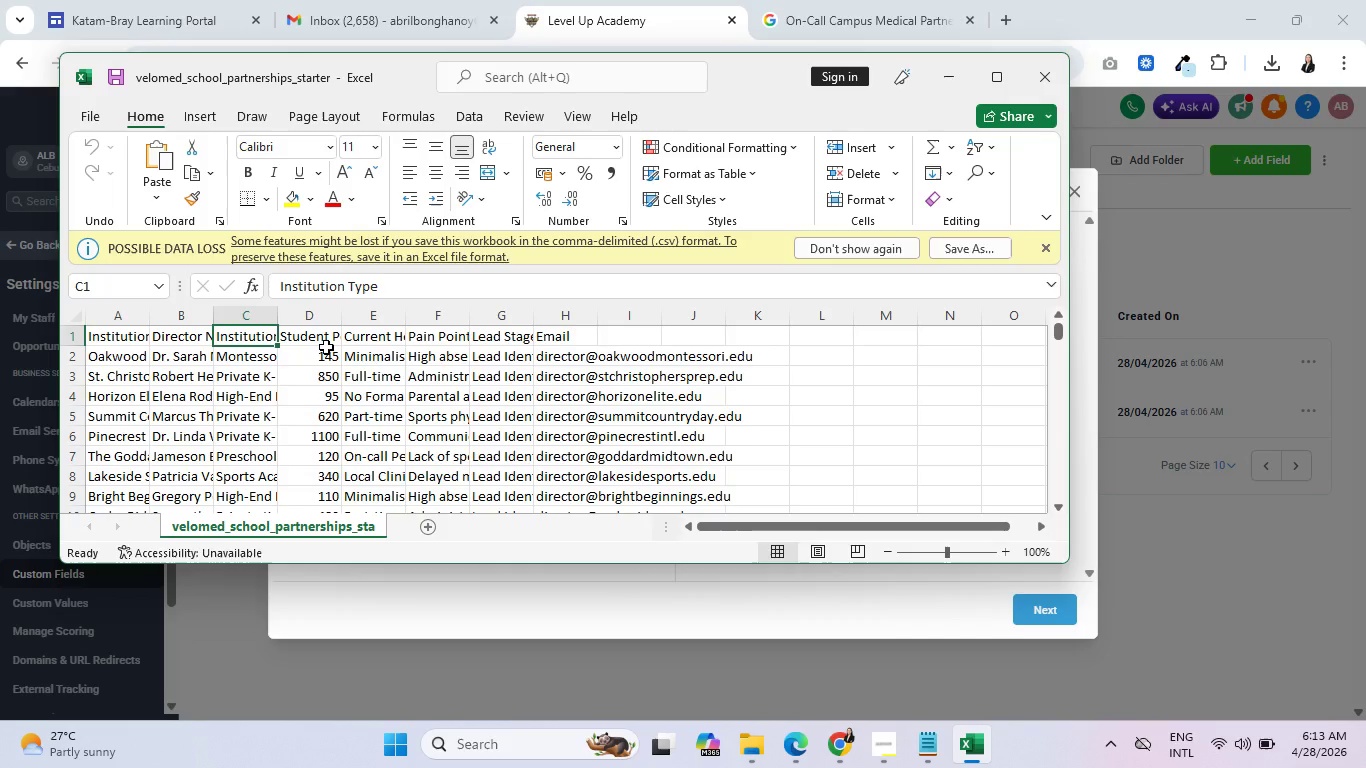 
wait(20.02)
 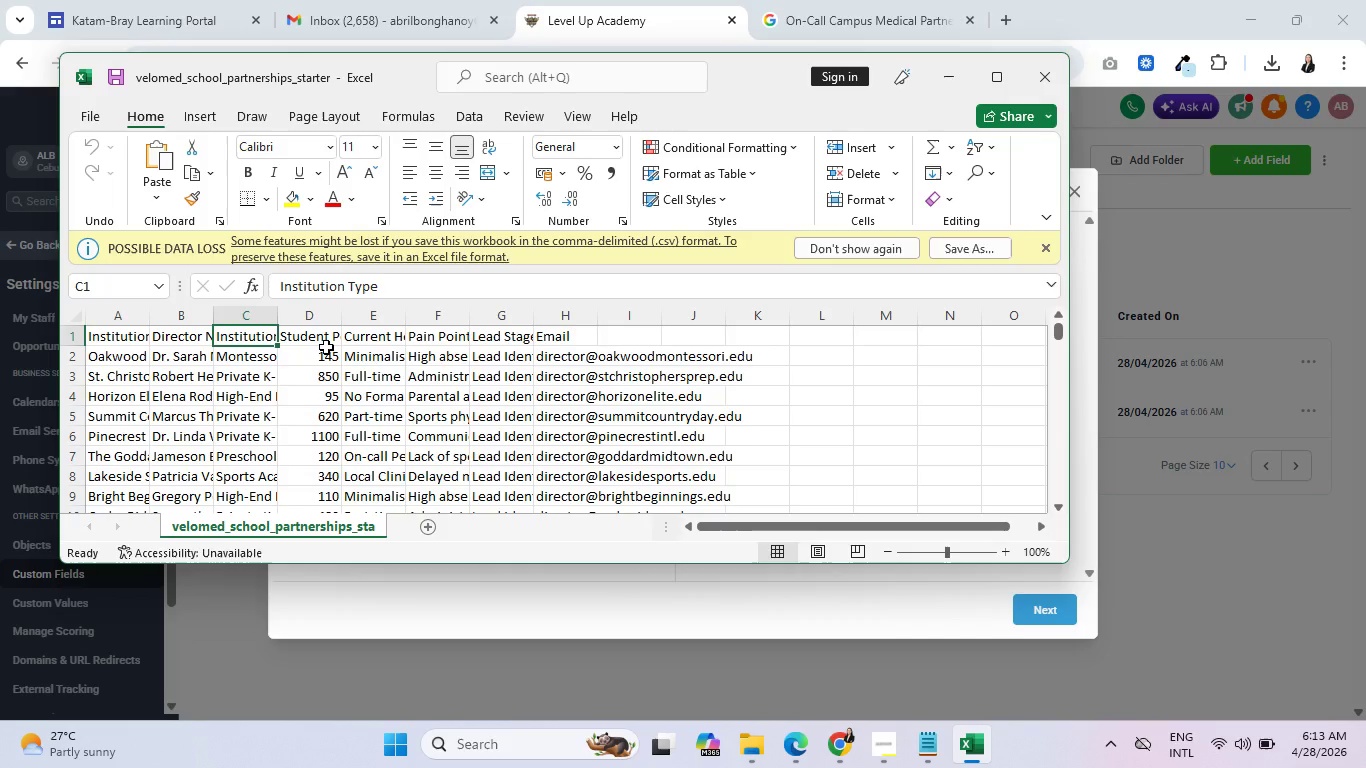 
left_click([387, 342])
 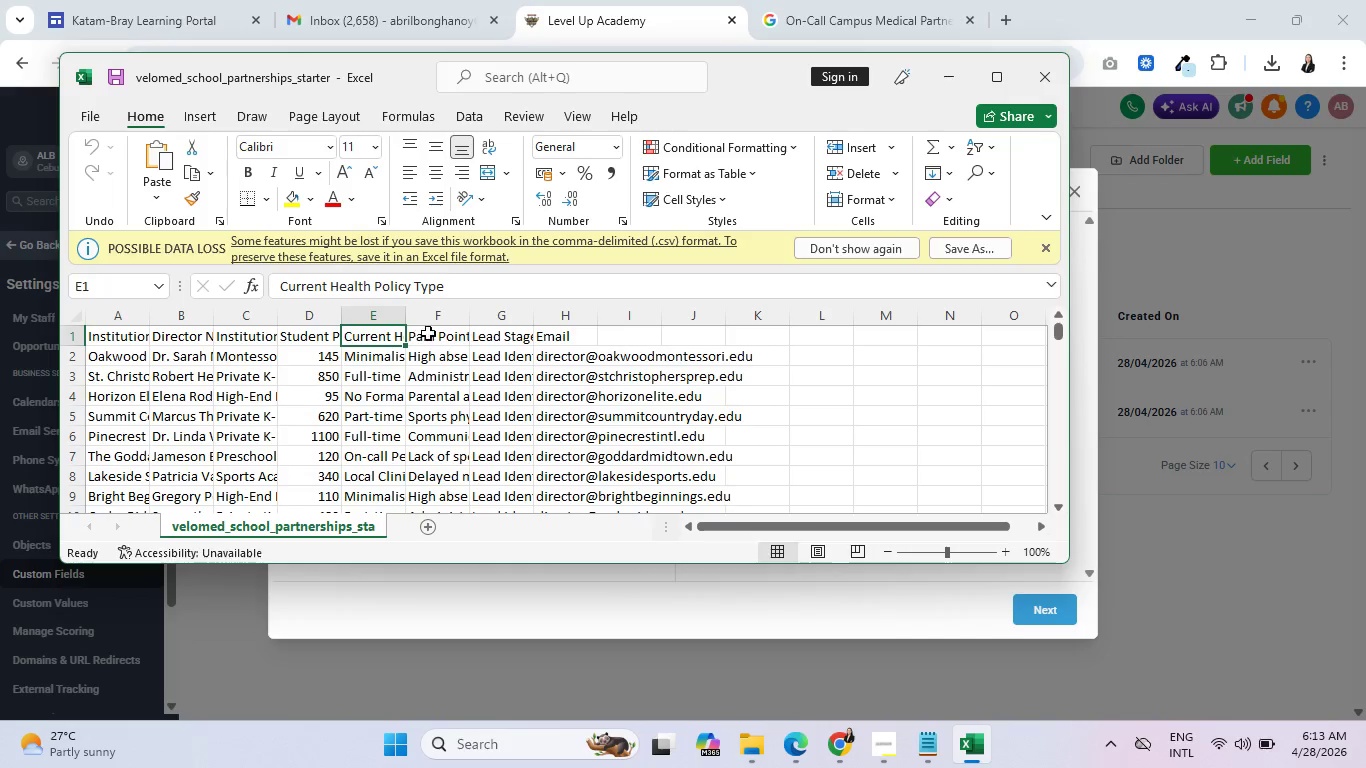 
left_click([428, 333])
 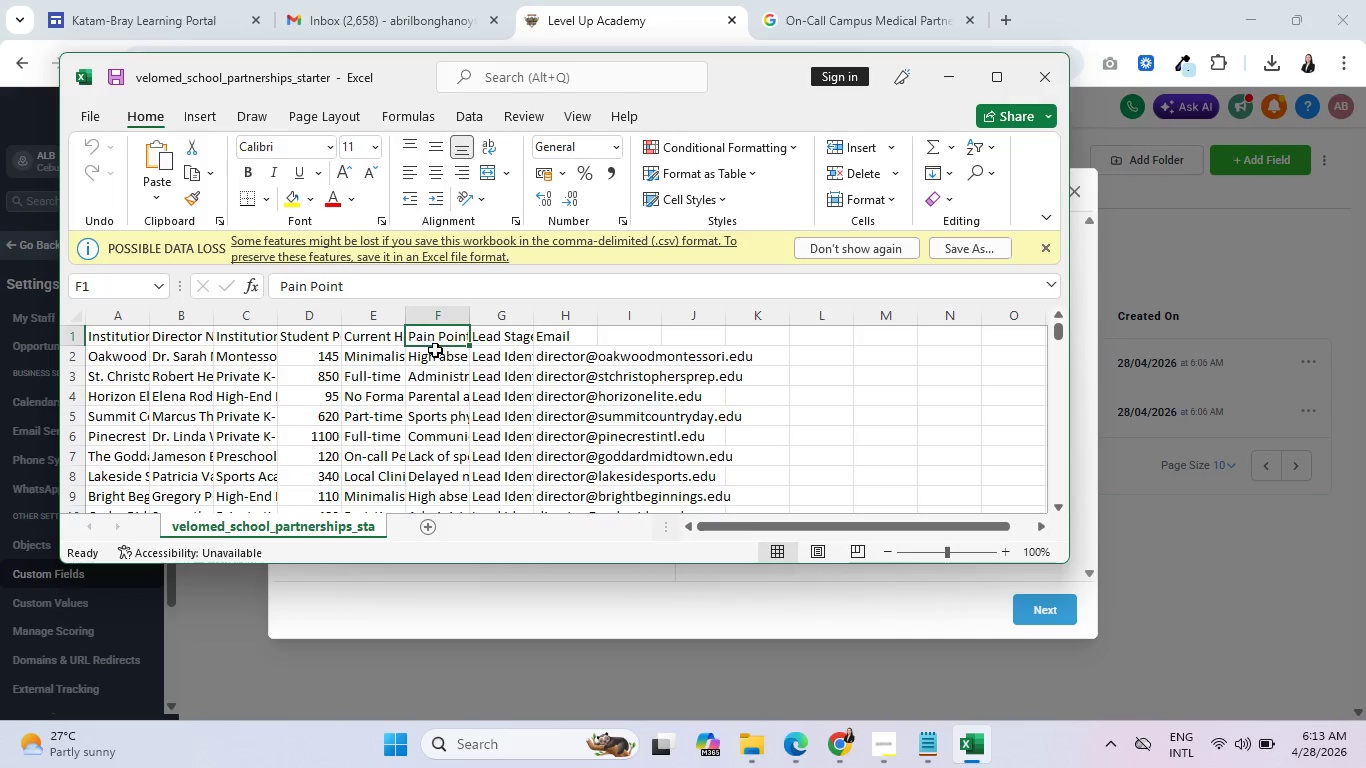 
left_click([439, 356])
 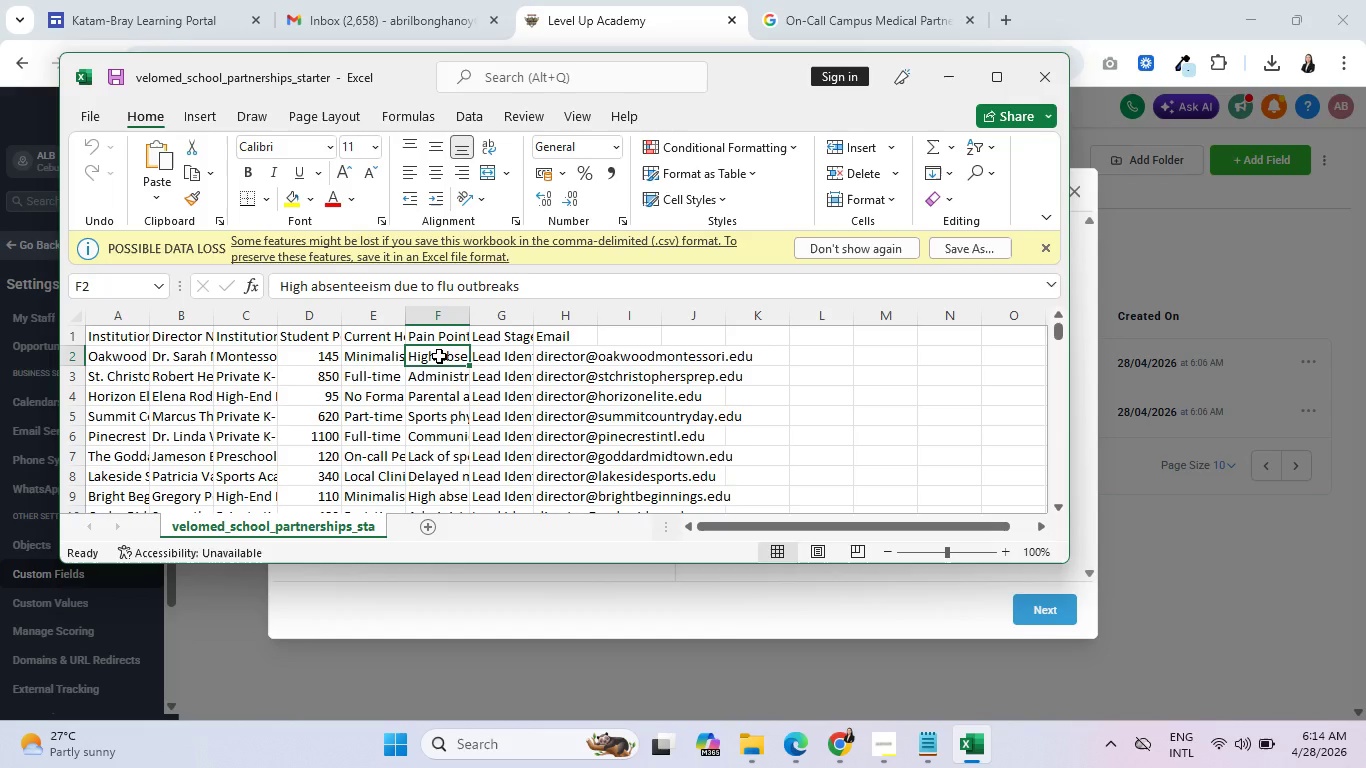 
wait(23.8)
 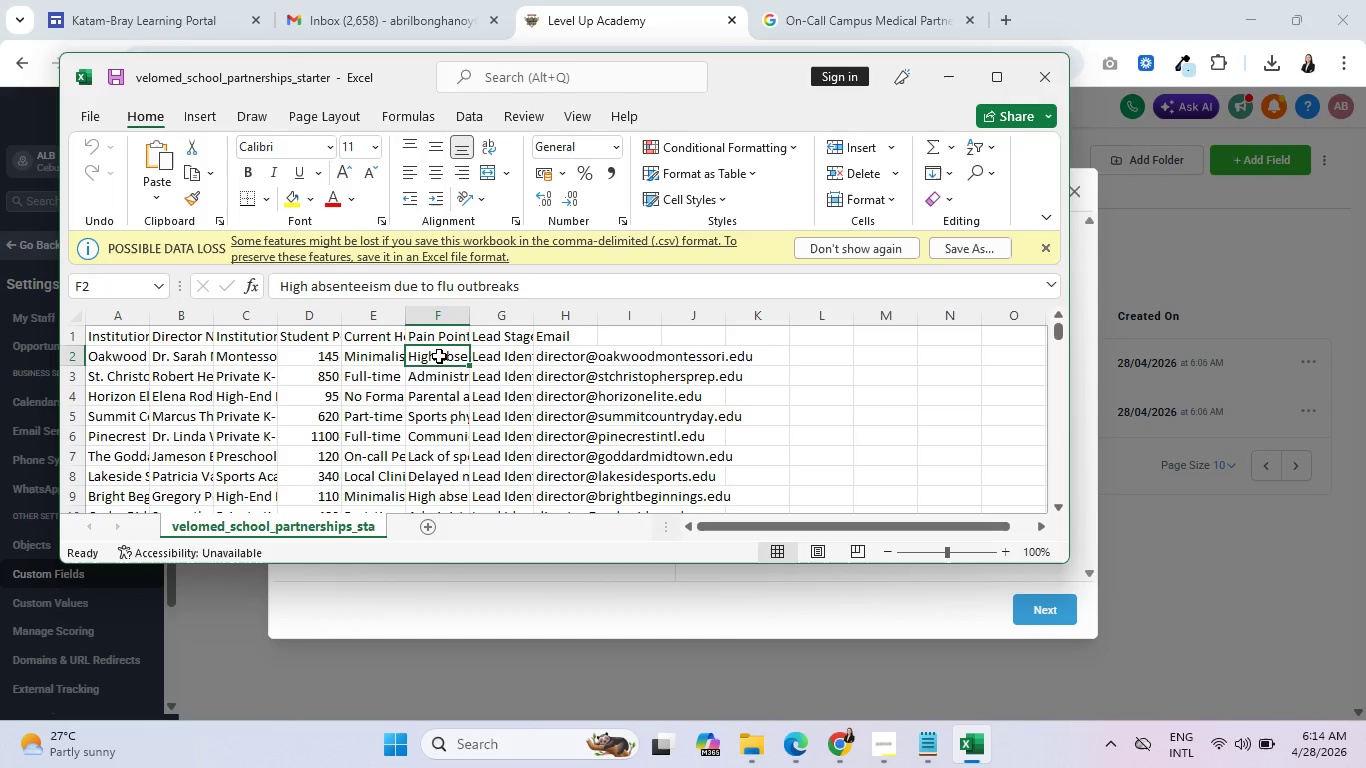 
left_click([947, 92])
 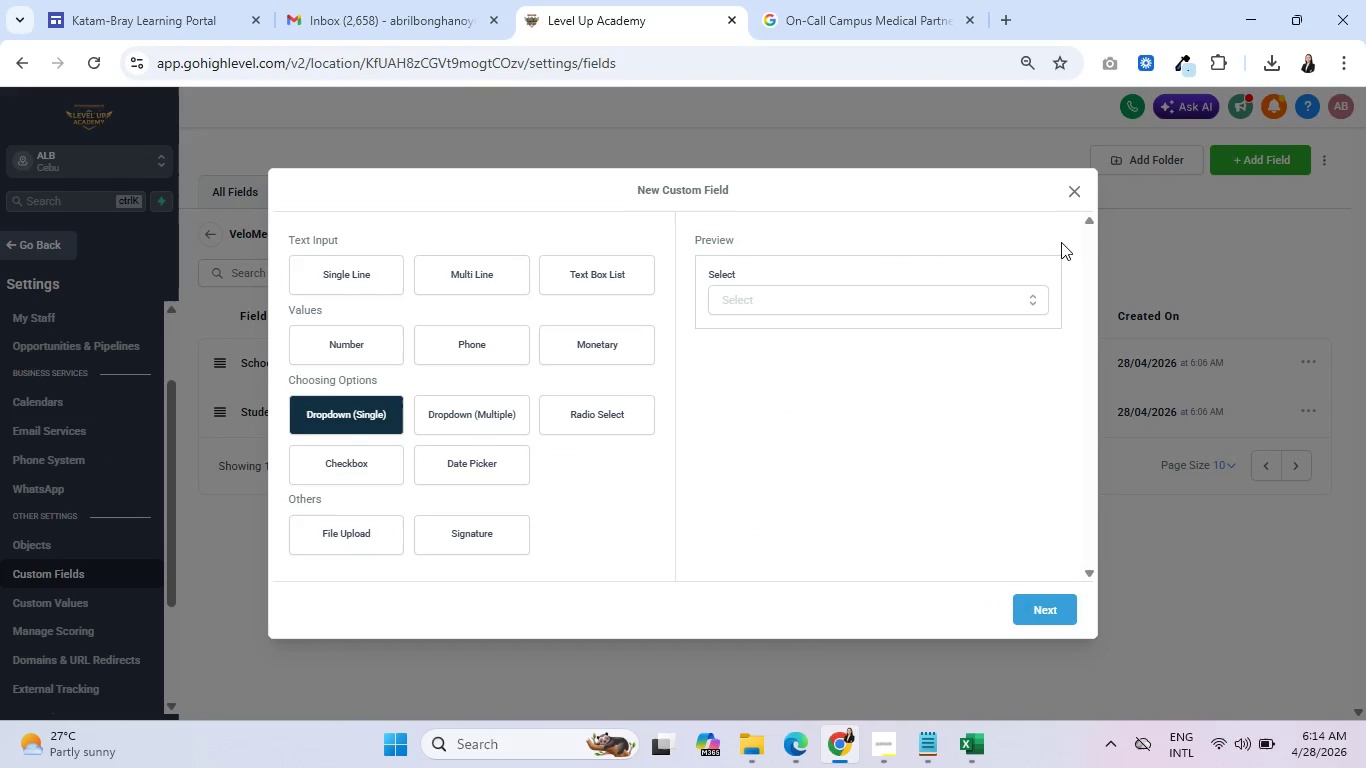 
left_click([1081, 200])
 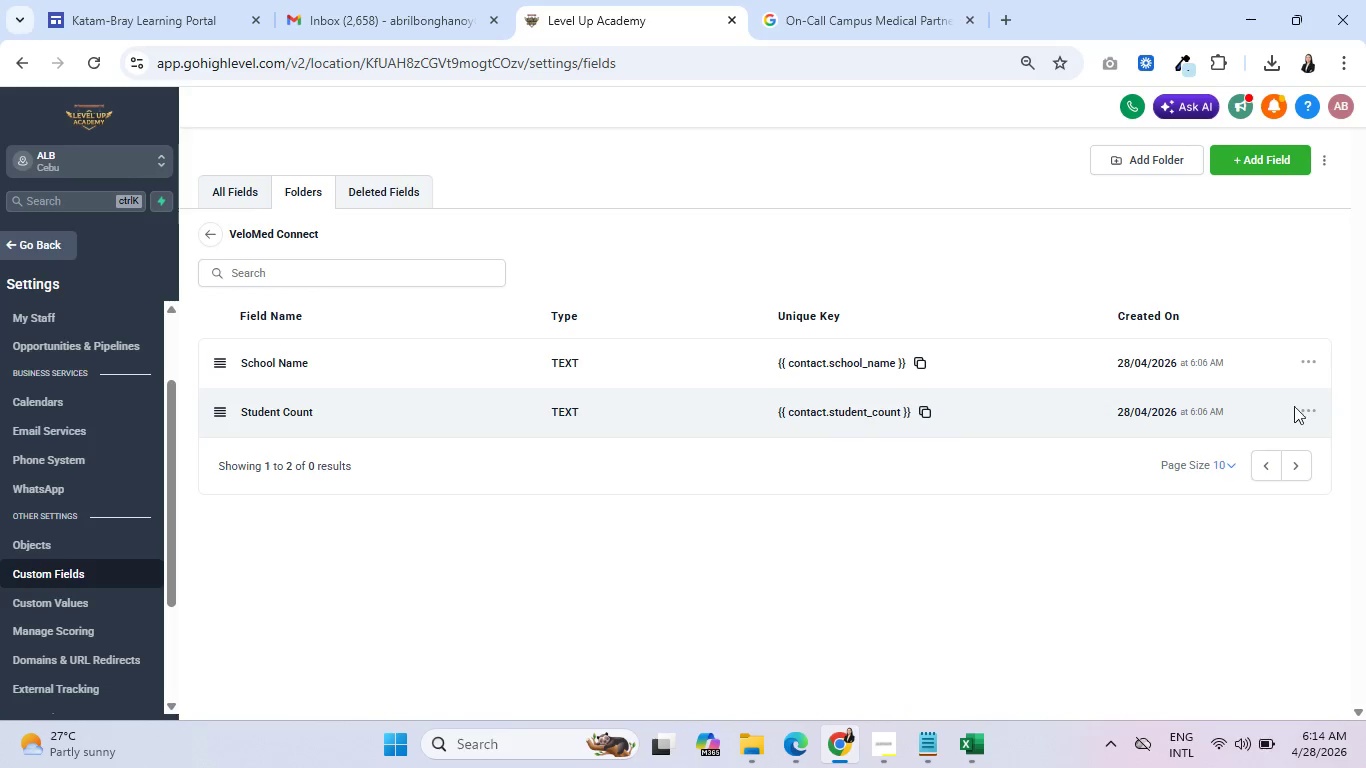 
left_click([1247, 440])
 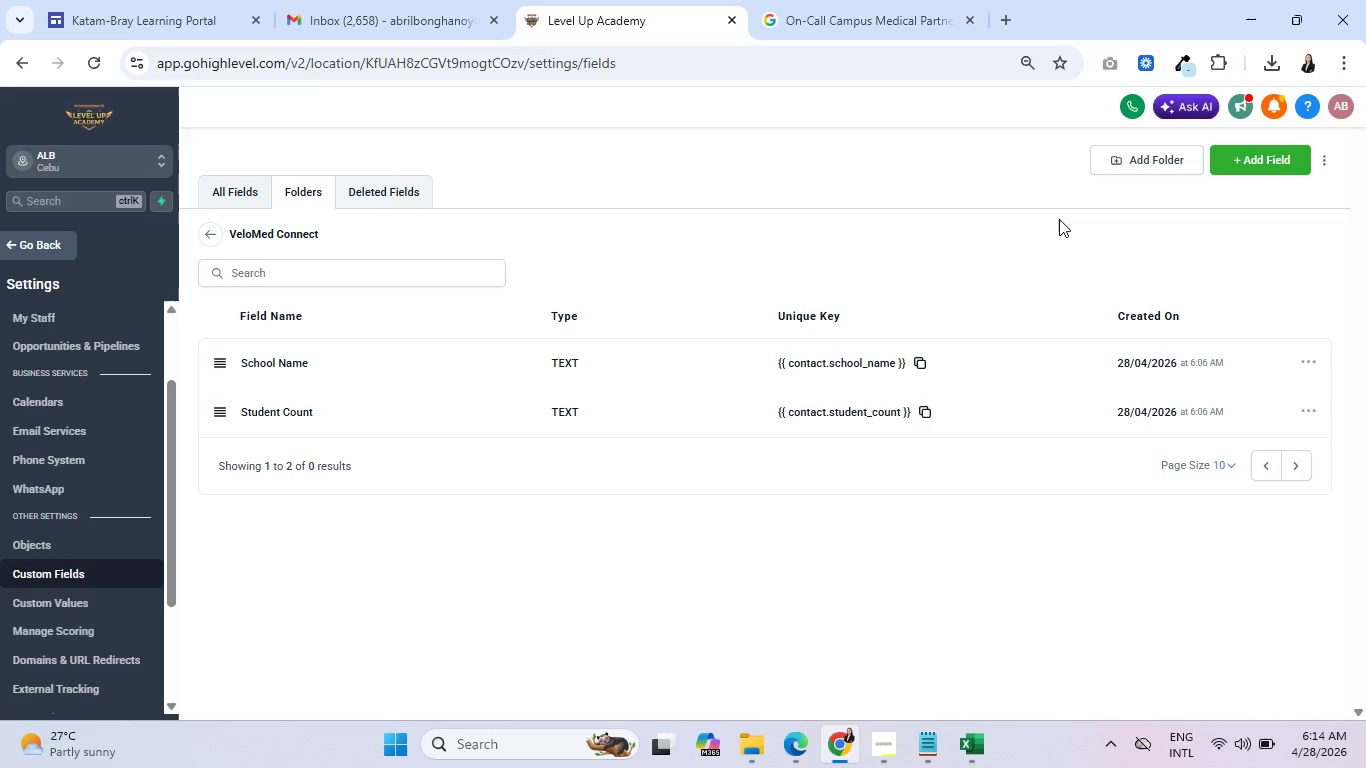 
left_click([1306, 406])
 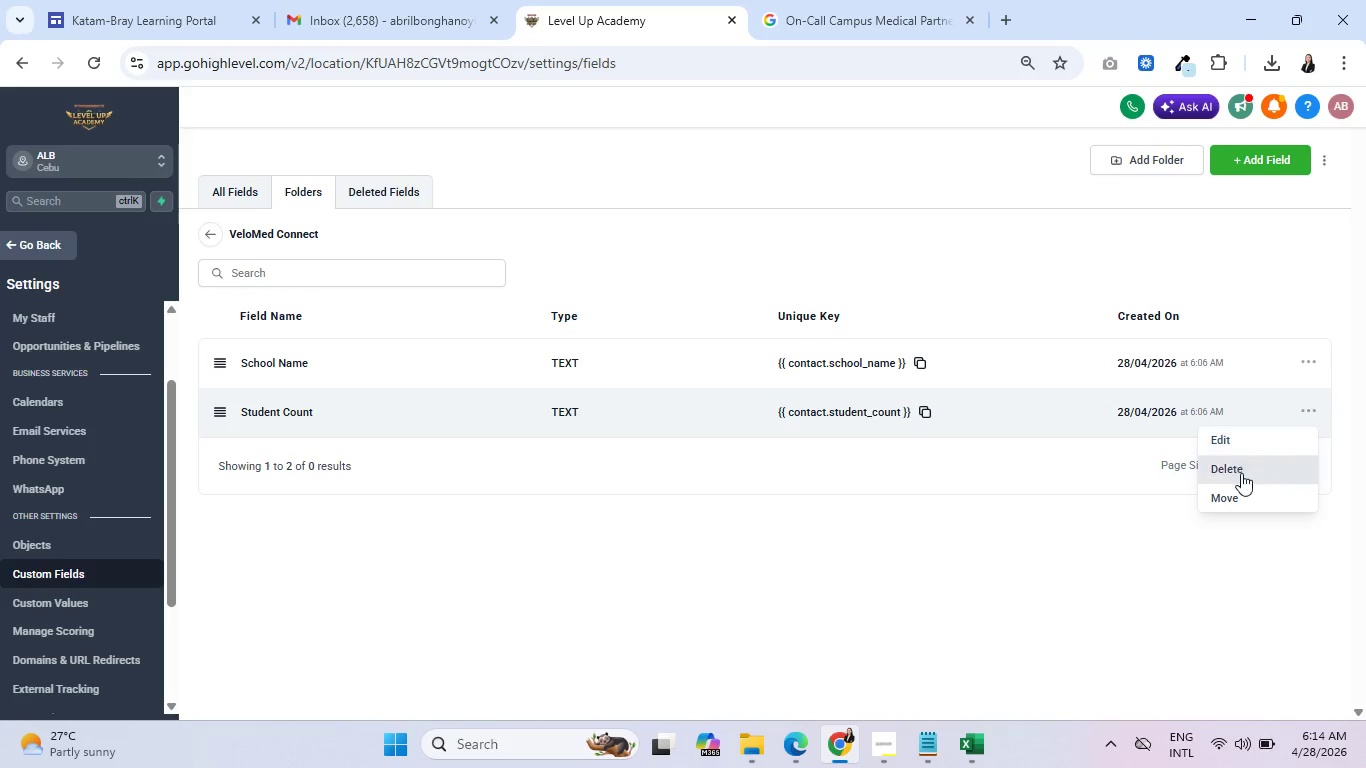 
left_click([1245, 470])
 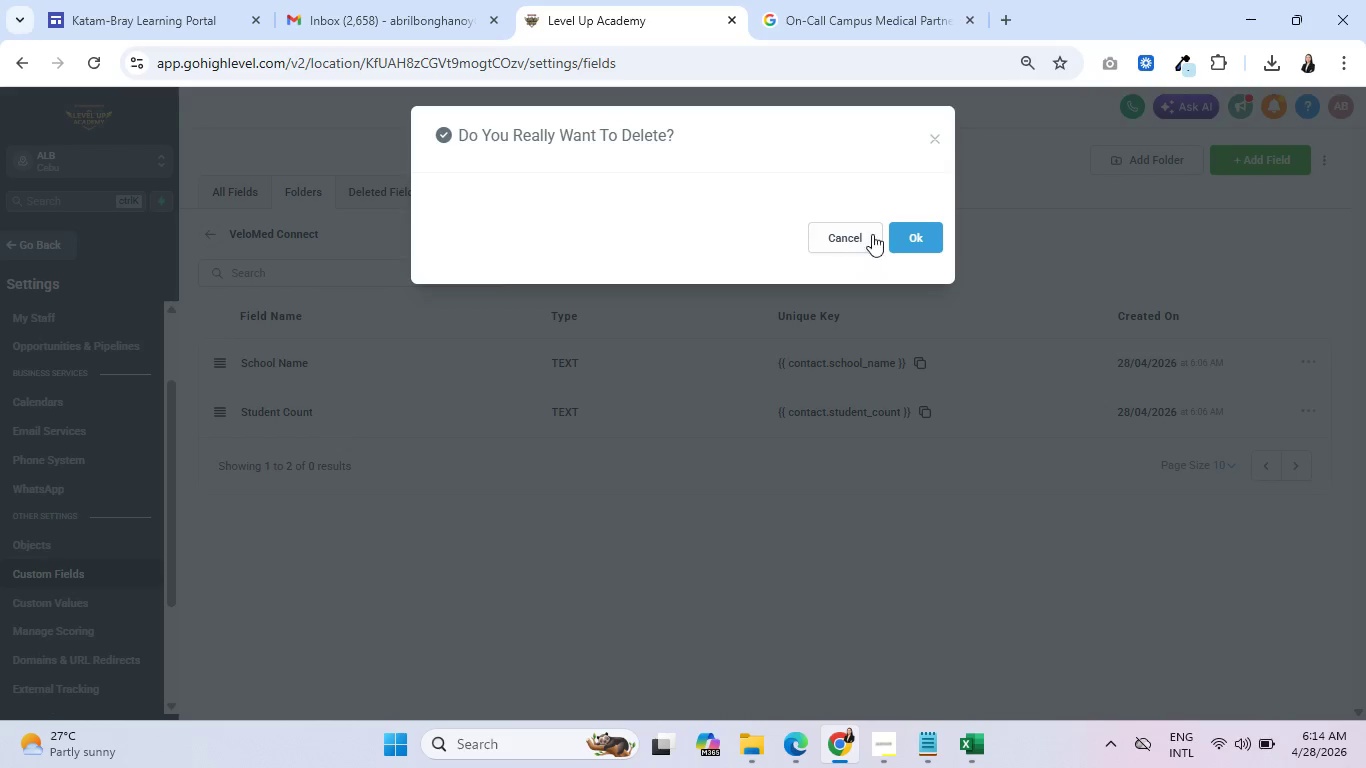 
left_click([921, 244])
 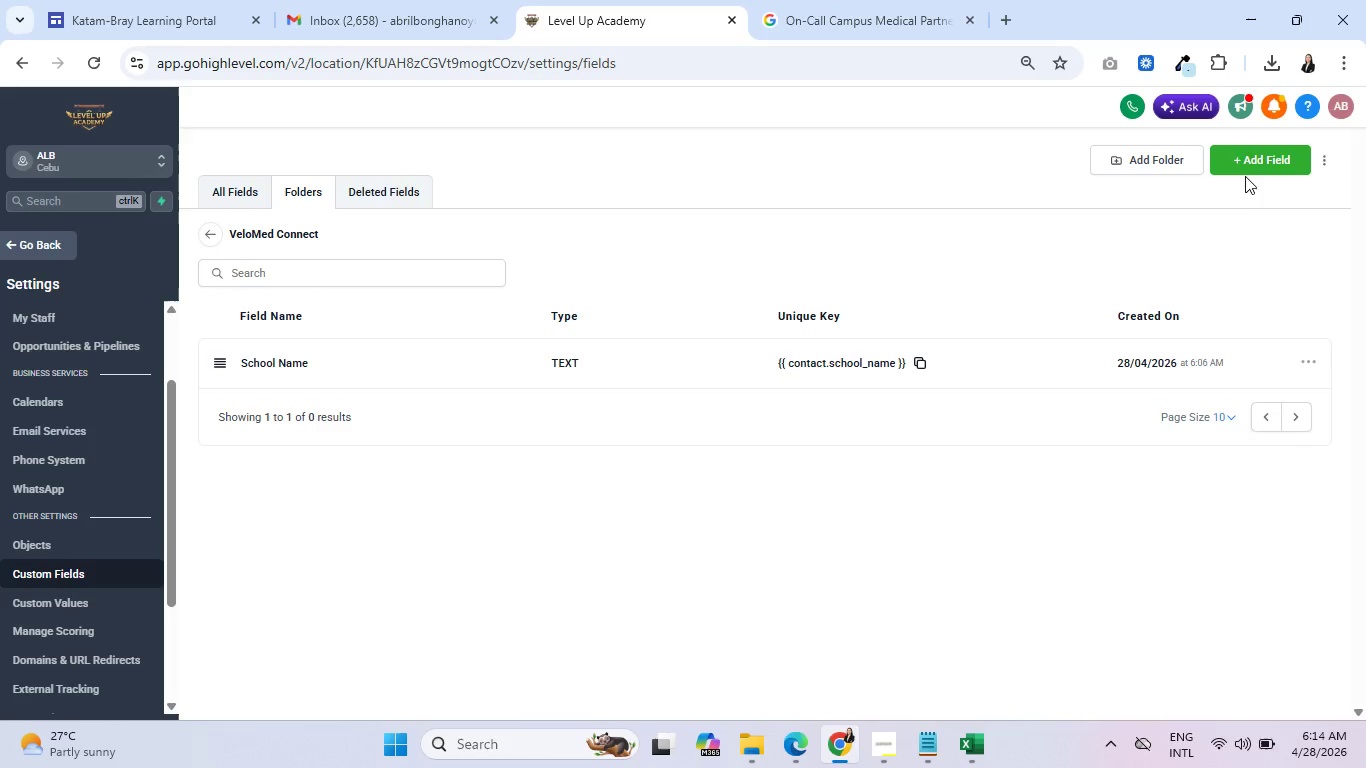 
left_click([1252, 163])
 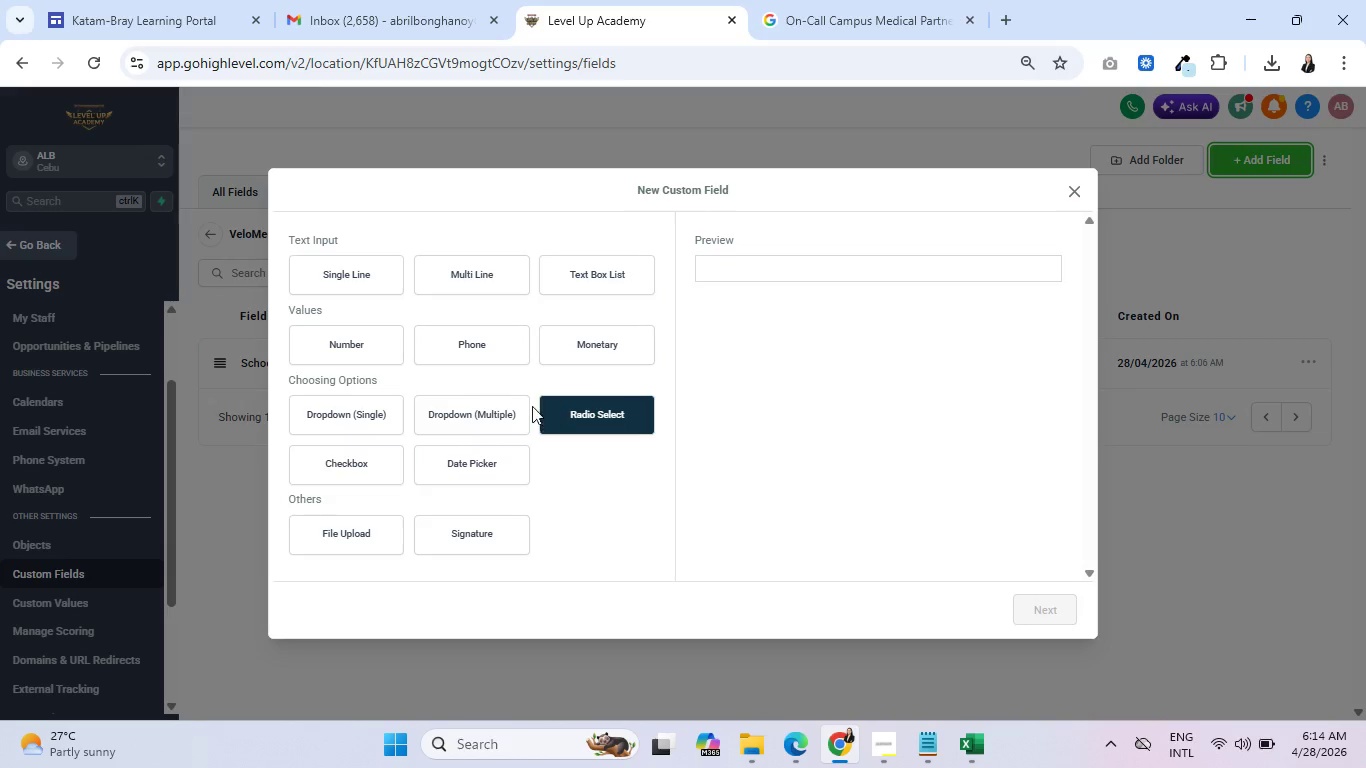 
left_click([336, 273])
 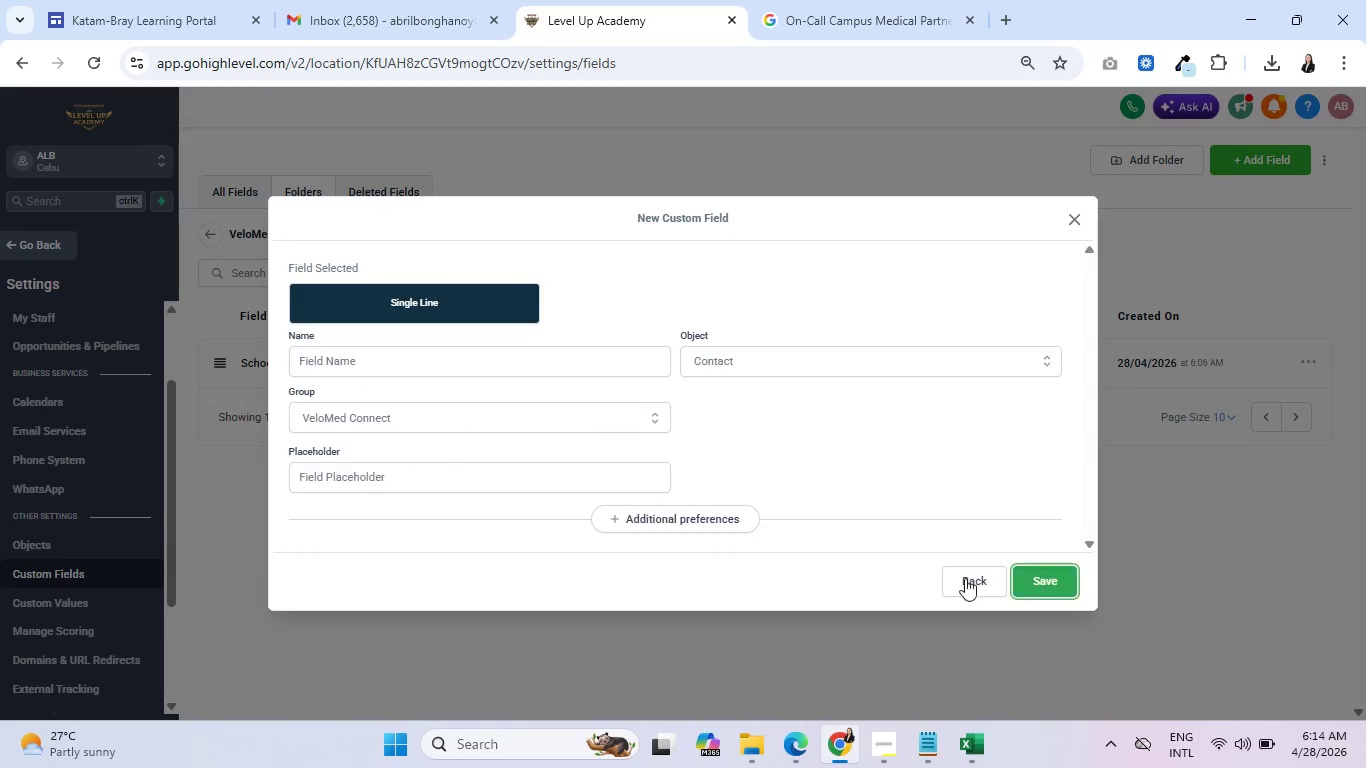 
left_click([325, 372])
 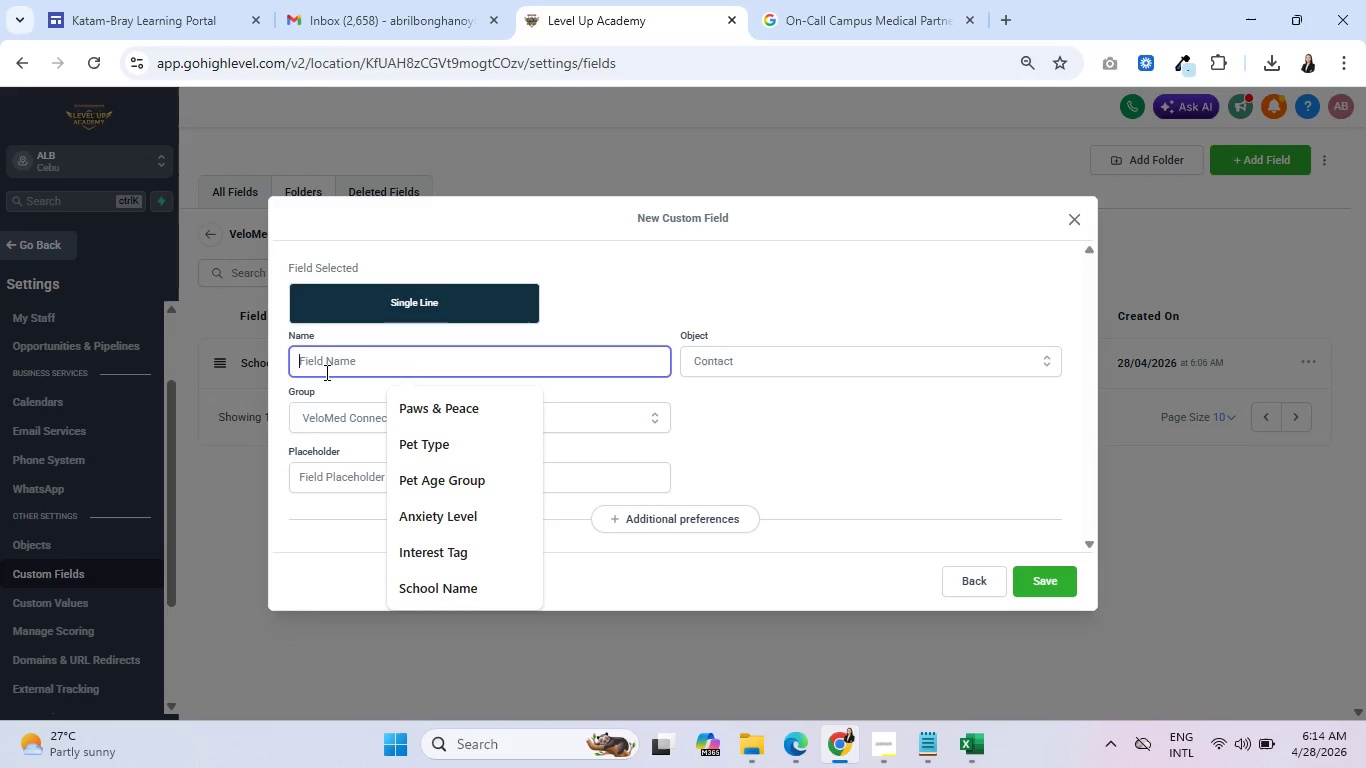 
type(Director)
 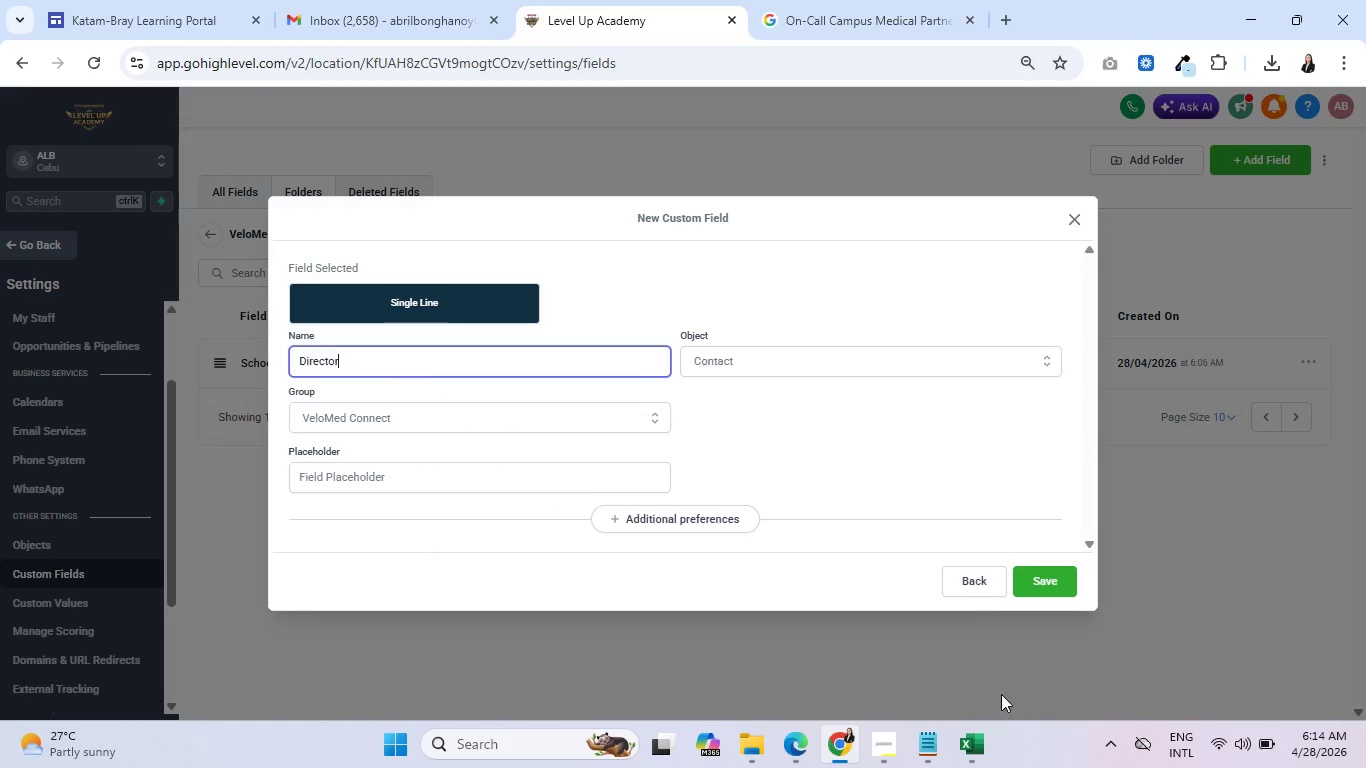 
left_click([974, 744])
 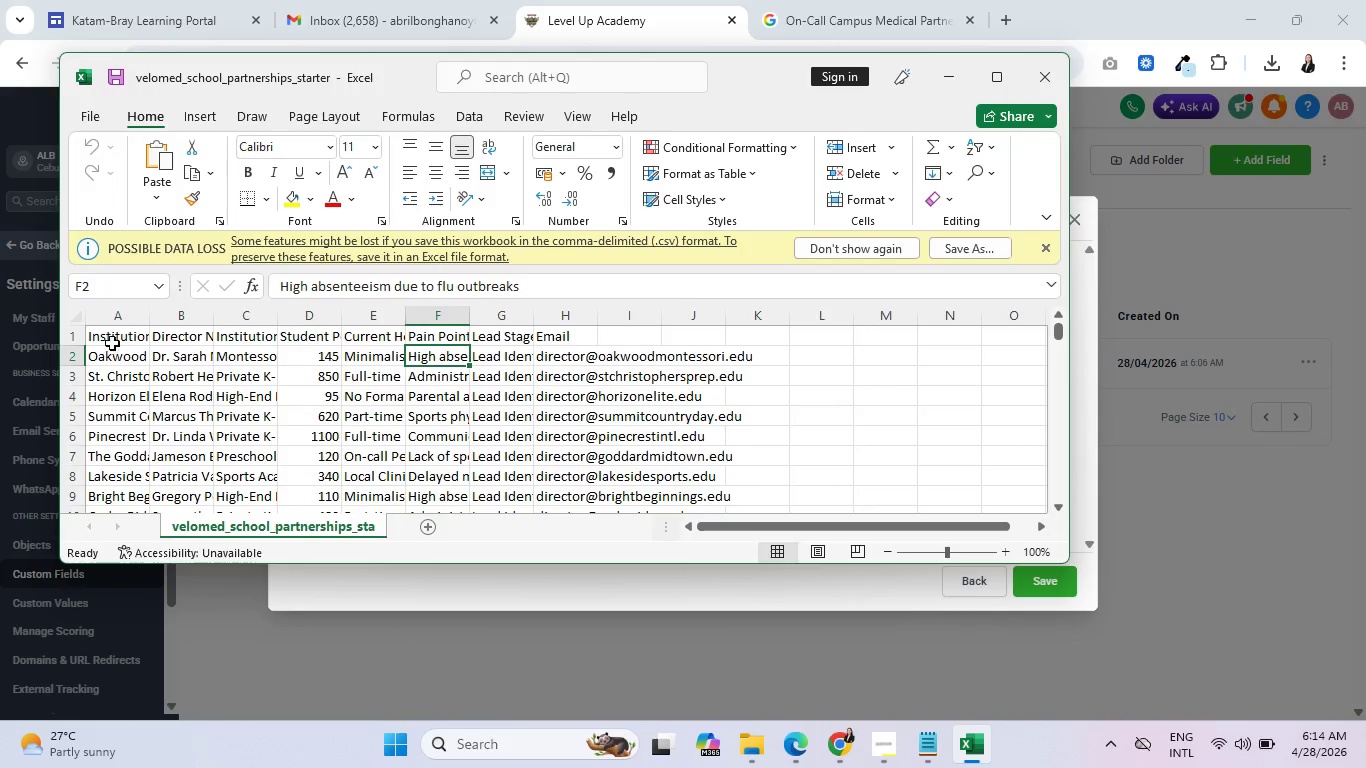 
left_click([110, 342])
 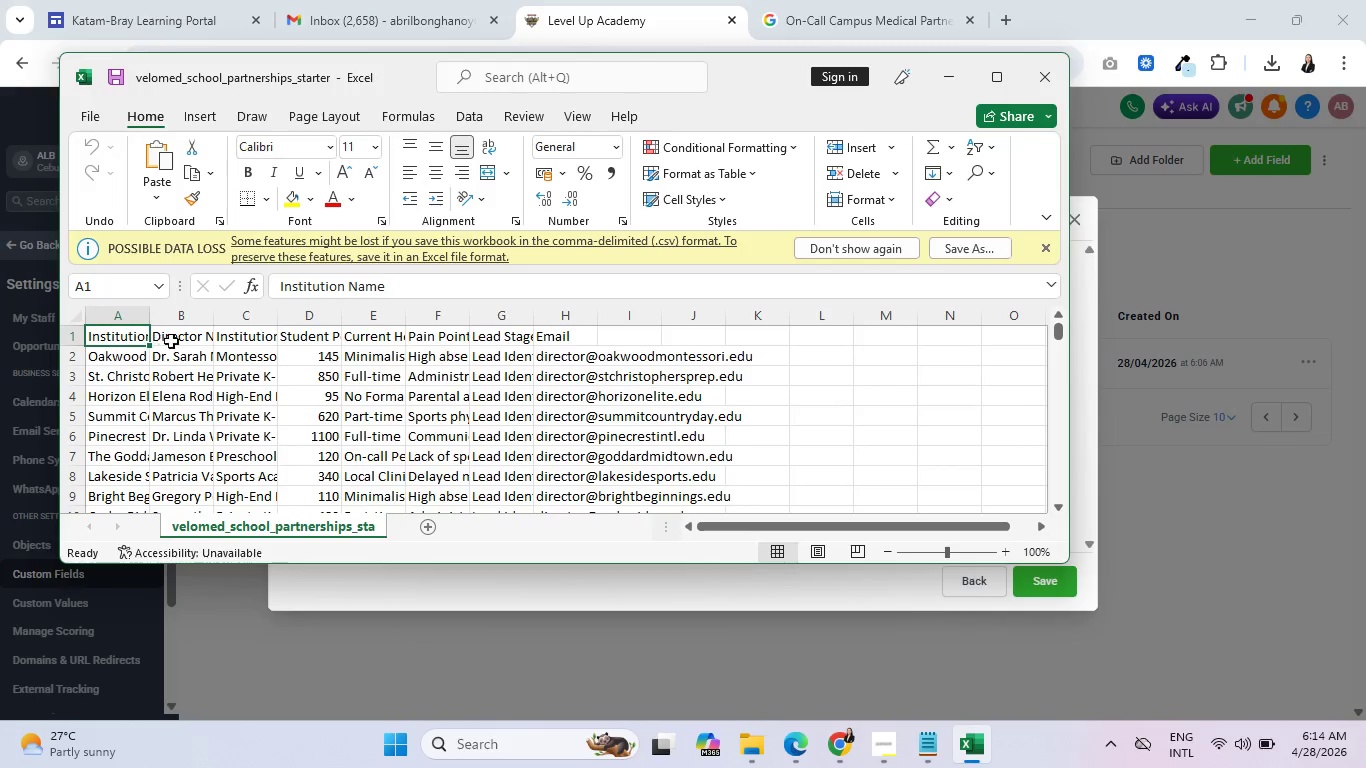 
left_click([177, 341])
 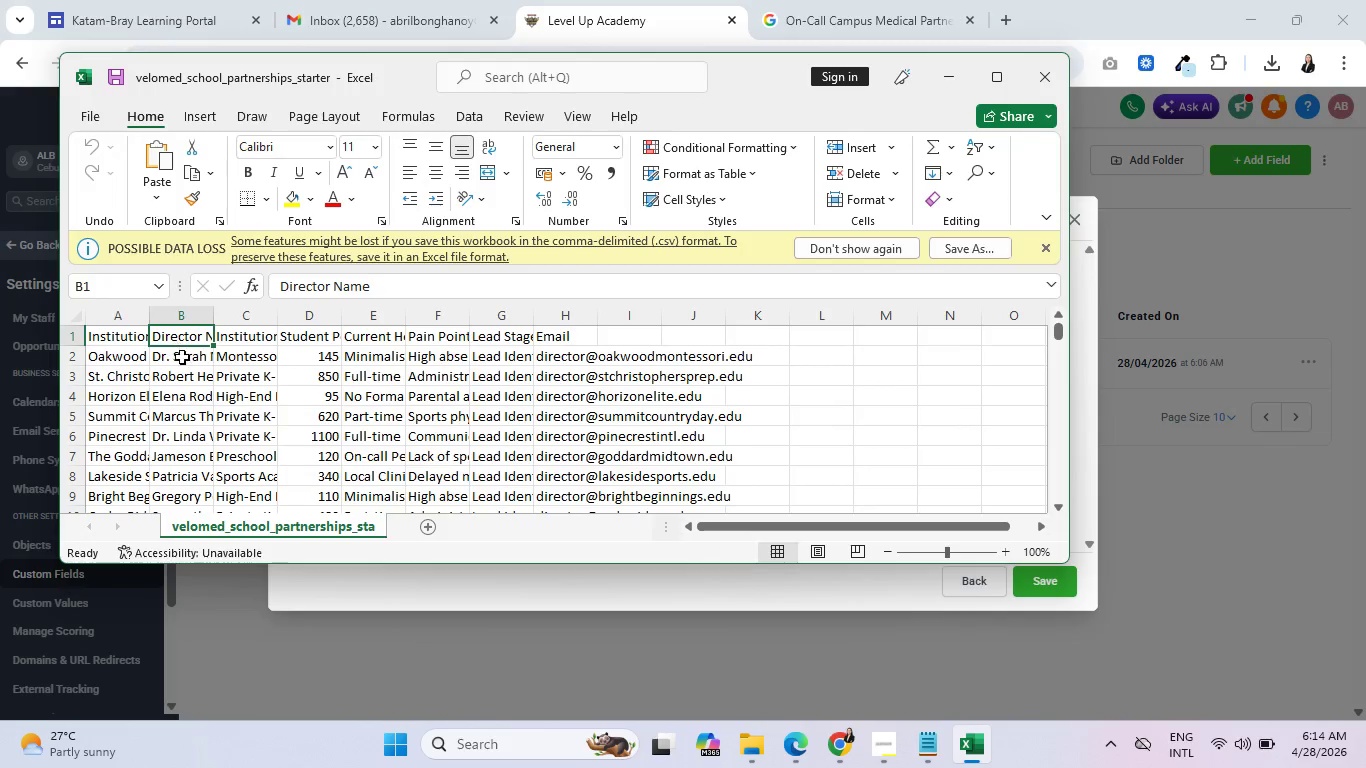 
left_click([183, 357])
 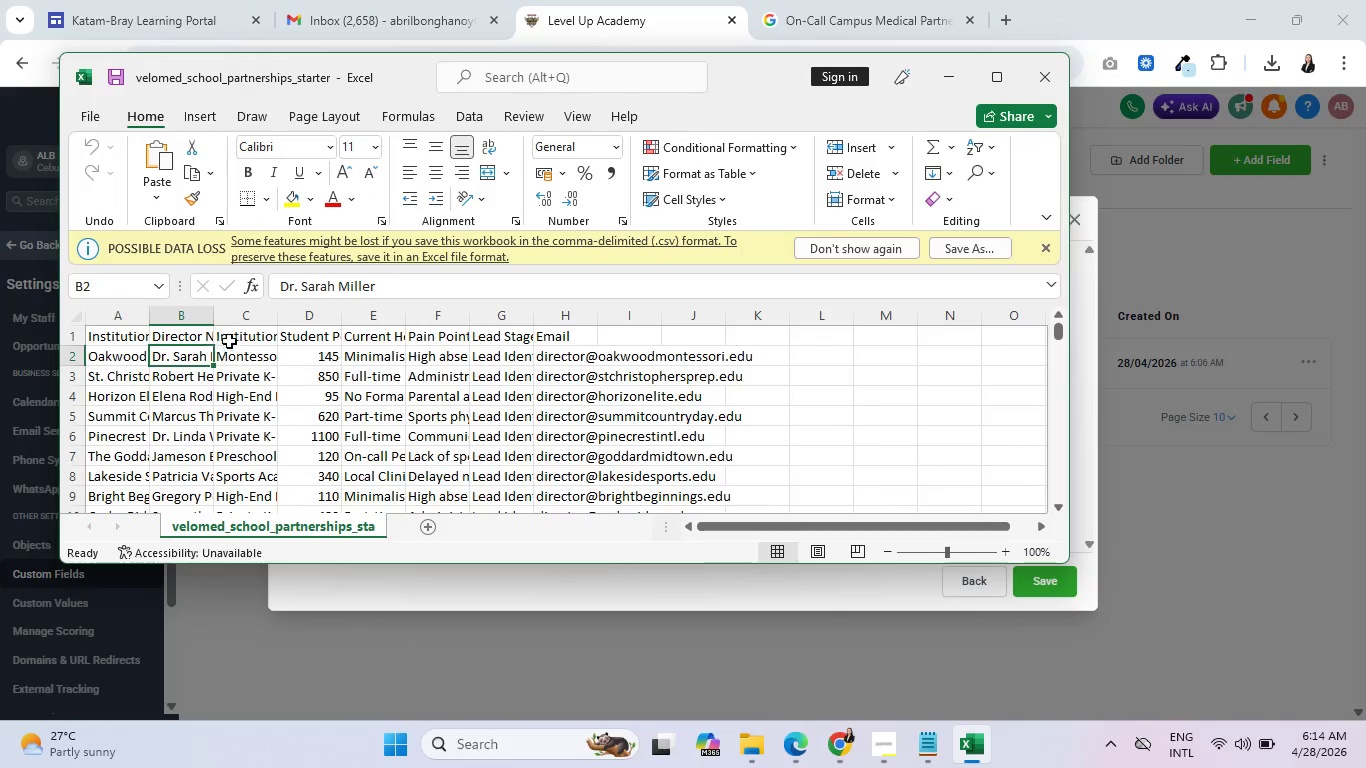 
double_click([232, 340])
 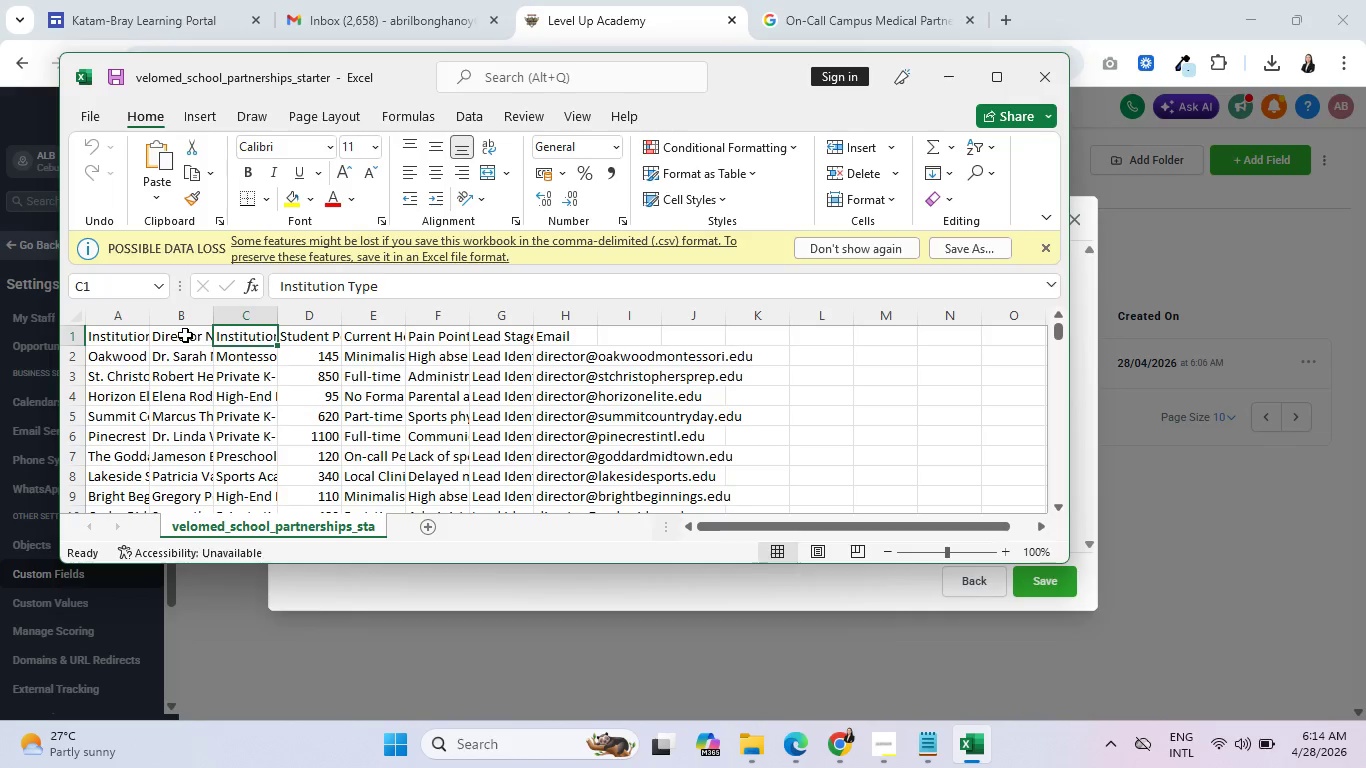 
left_click([184, 335])
 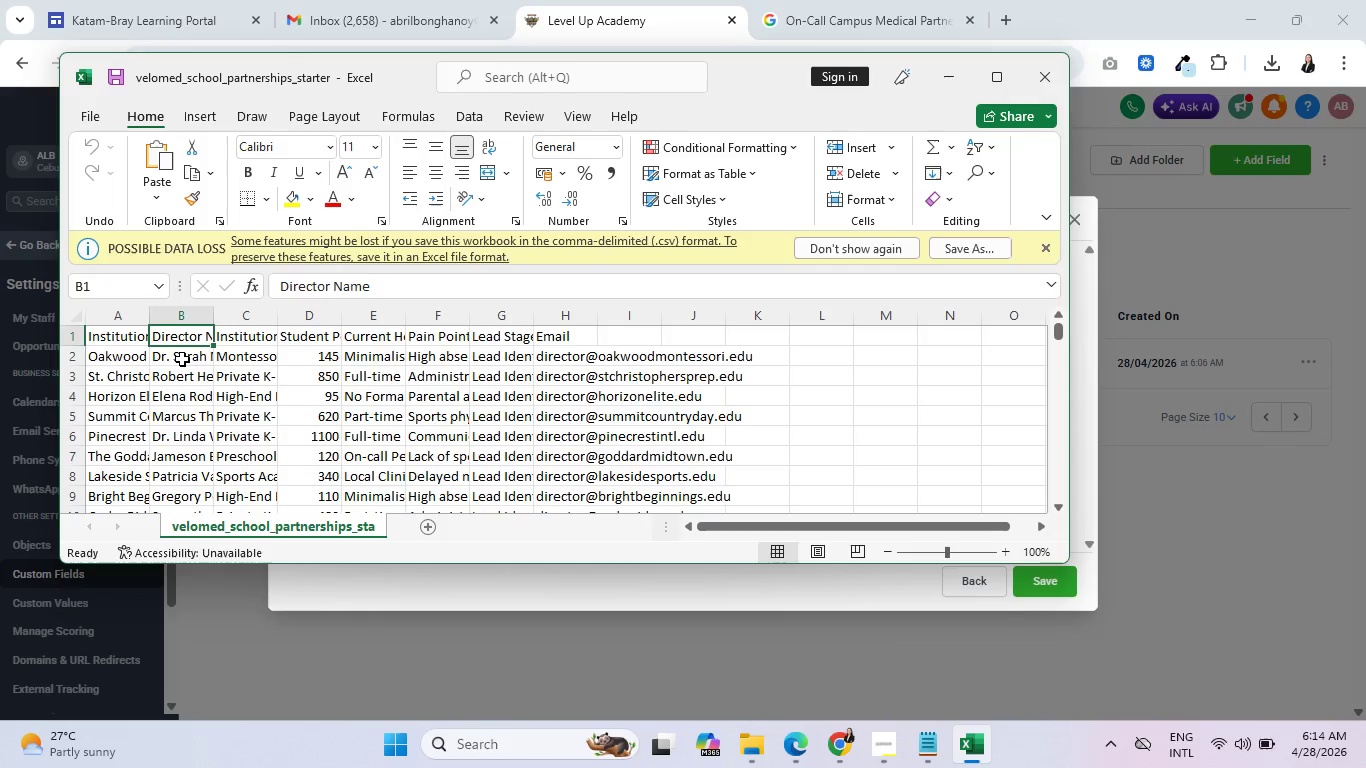 
left_click([182, 359])
 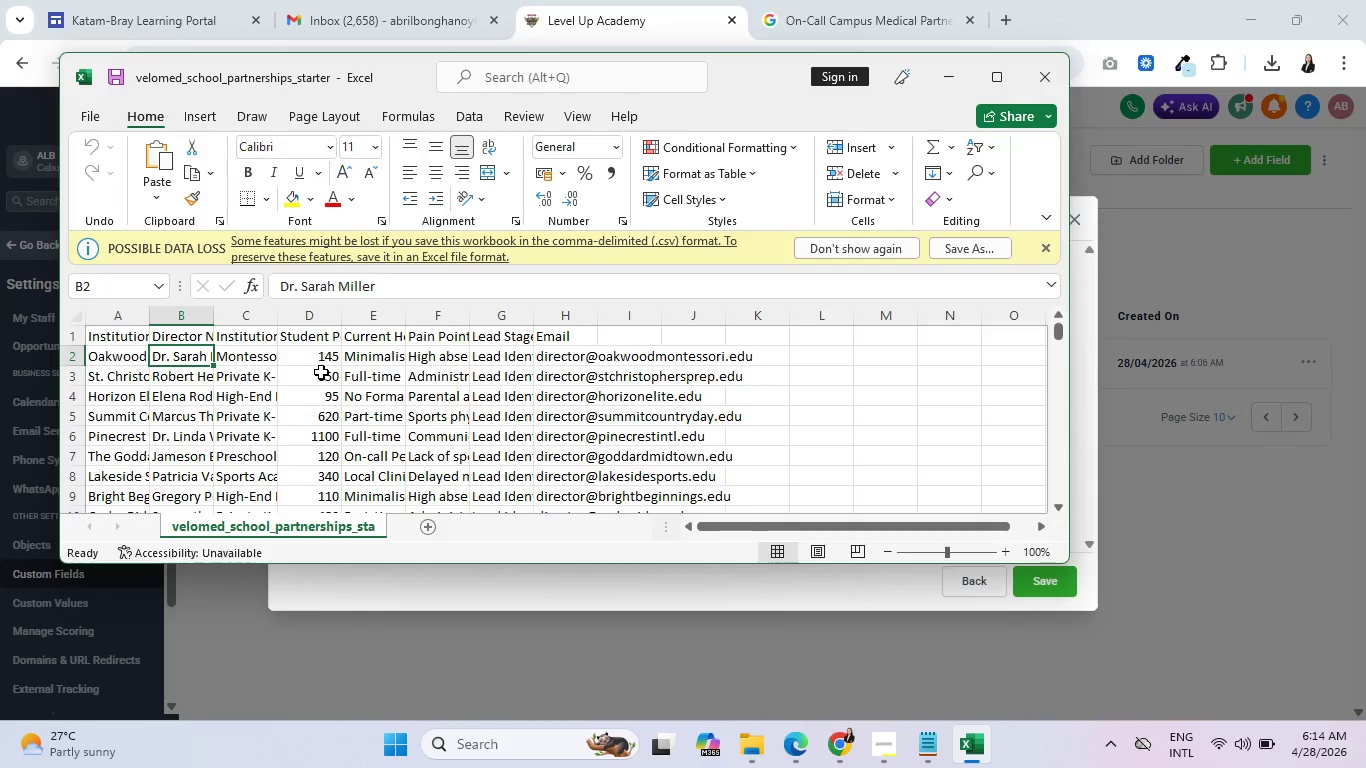 
wait(7.48)
 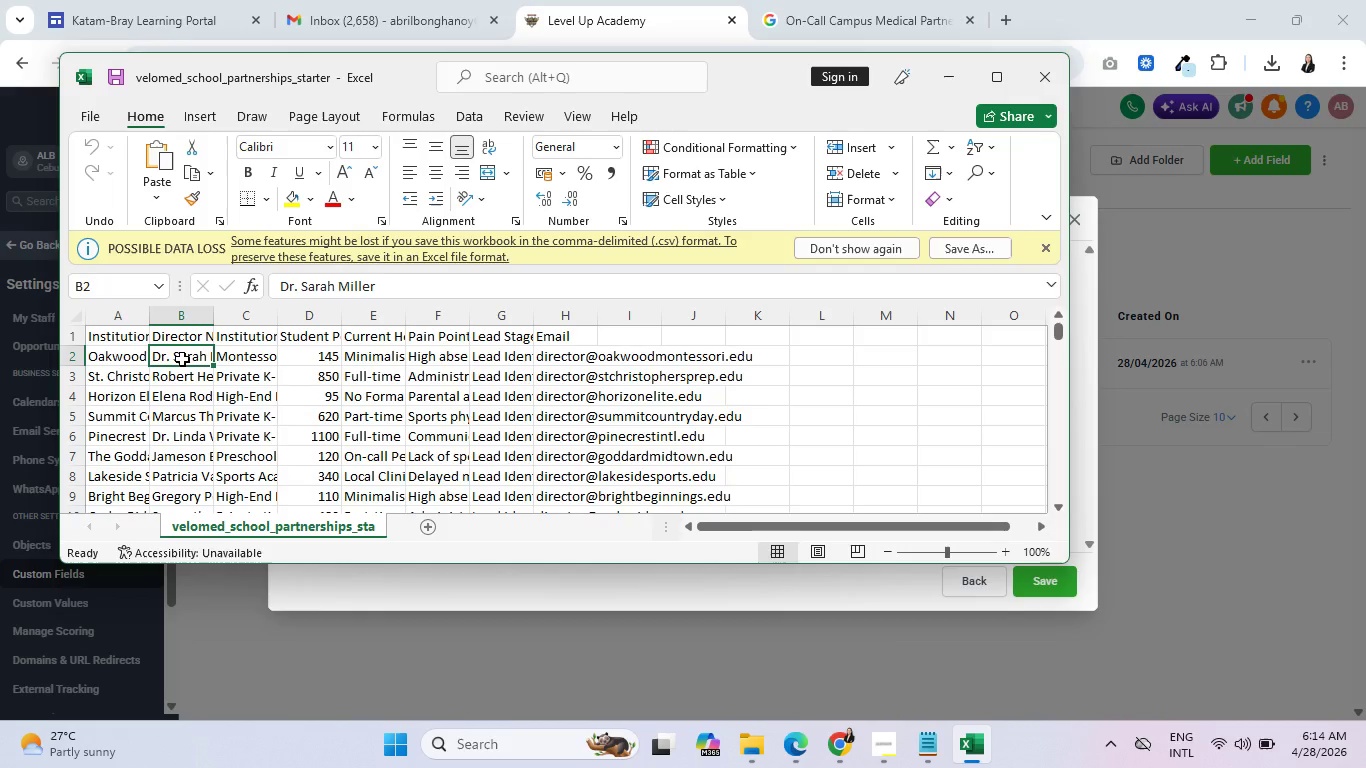 
left_click([892, 729])
 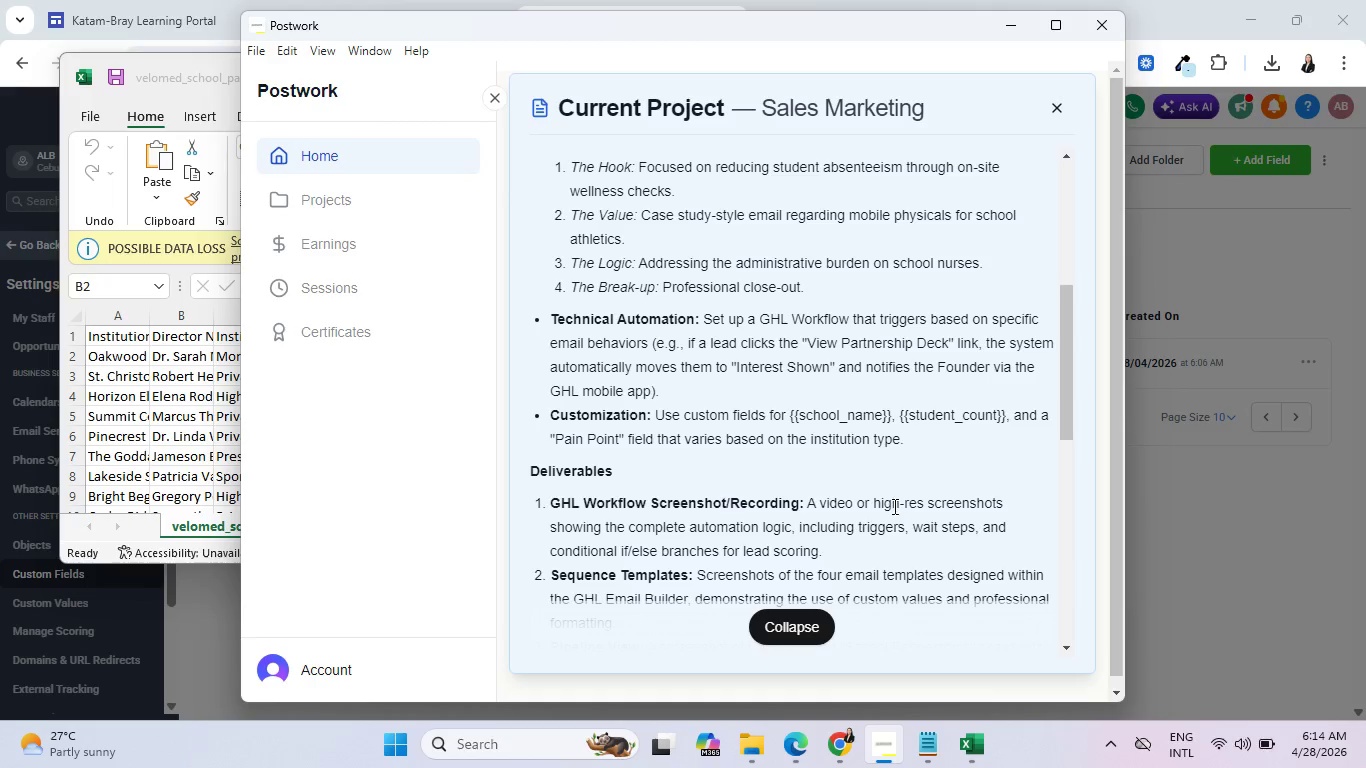 
wait(8.12)
 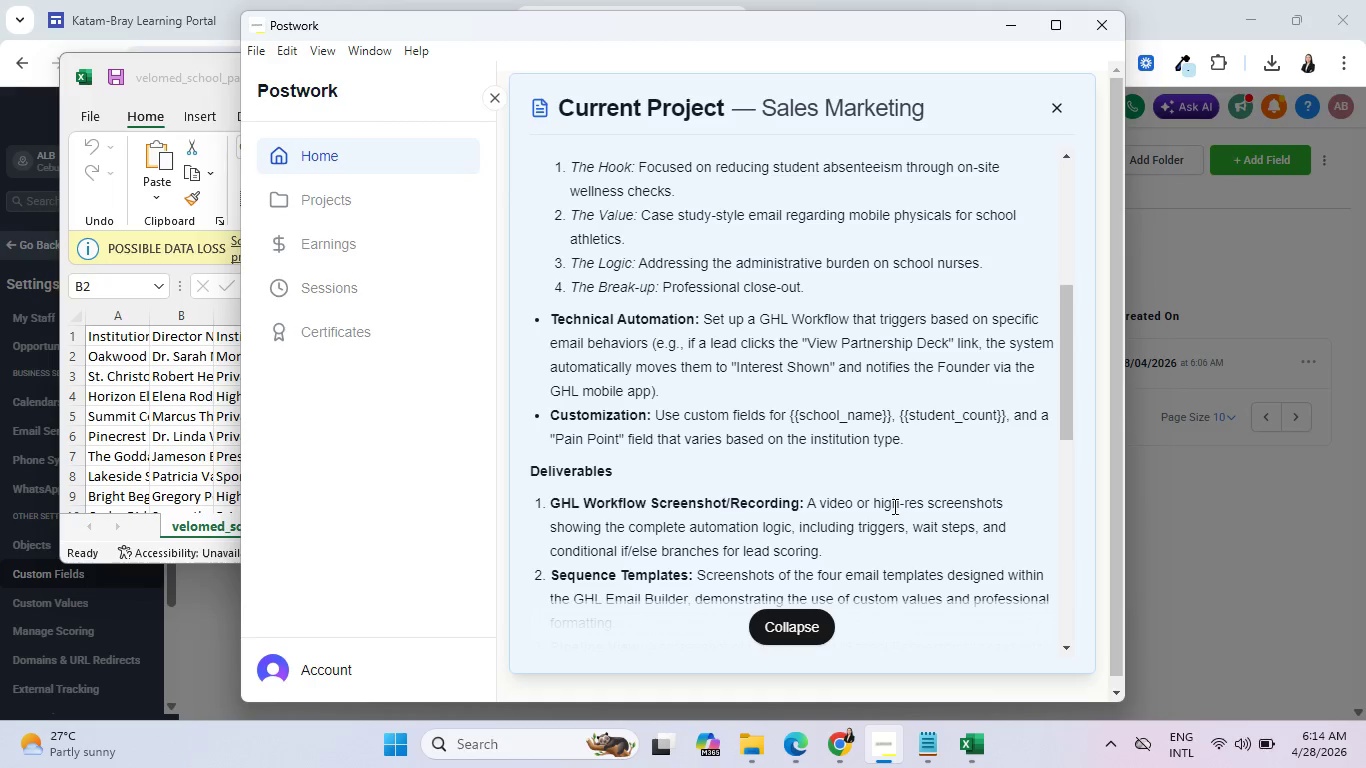 
left_click([1015, 36])
 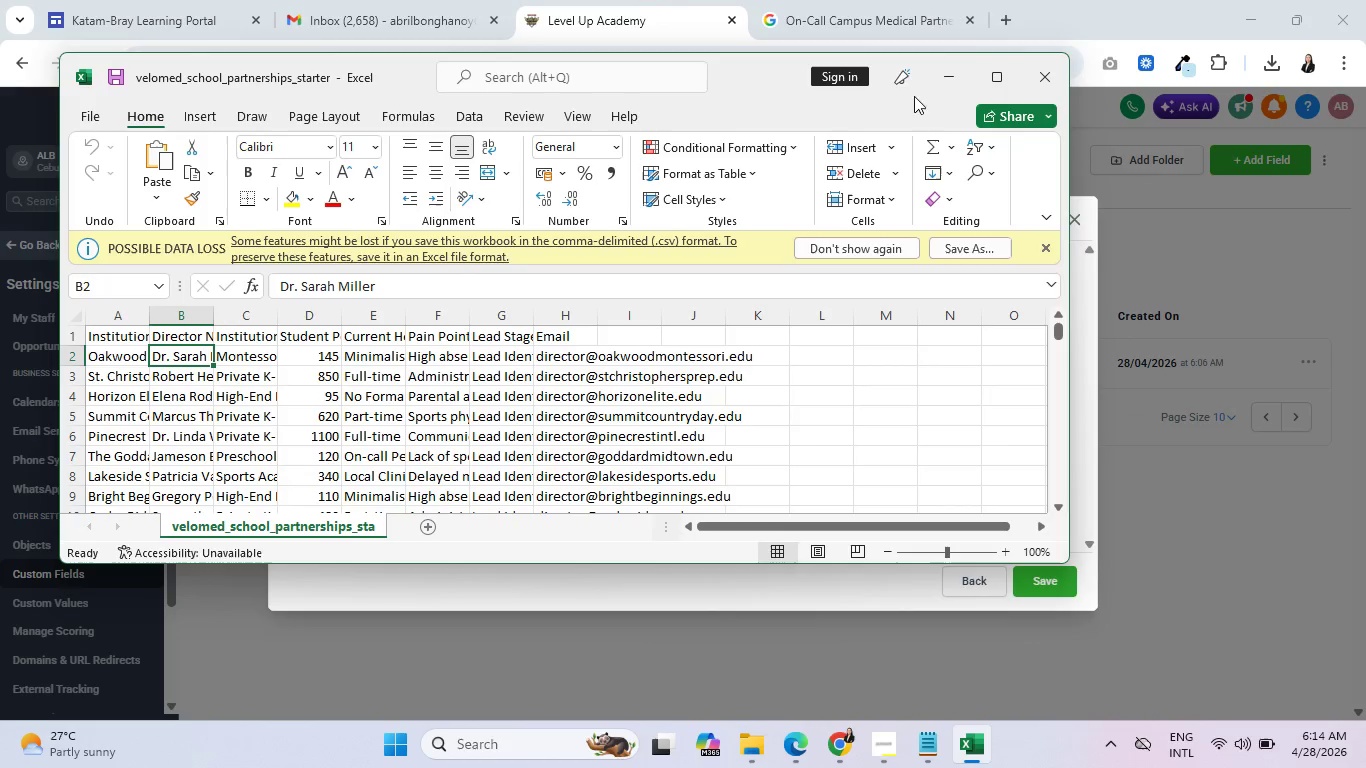 
left_click([939, 69])
 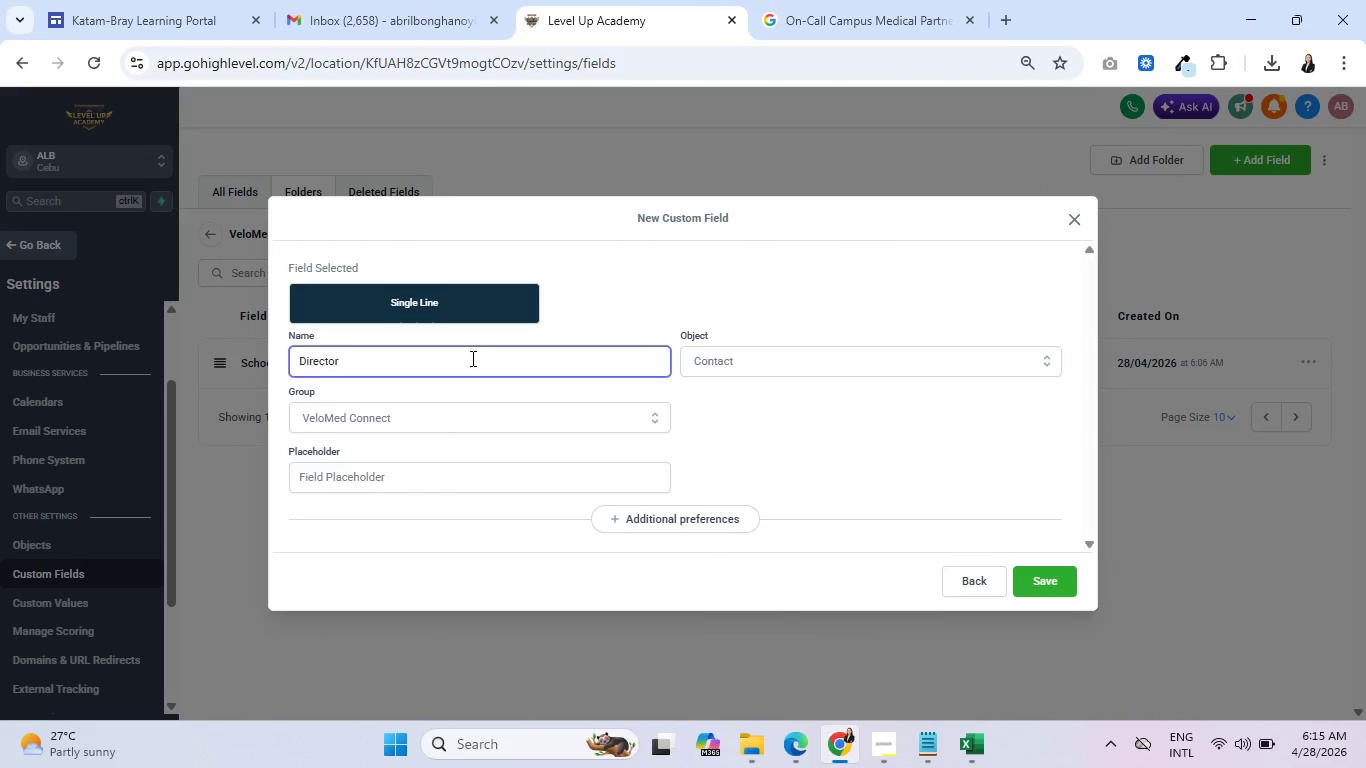 
left_click_drag(start_coordinate=[367, 364], to_coordinate=[267, 364])
 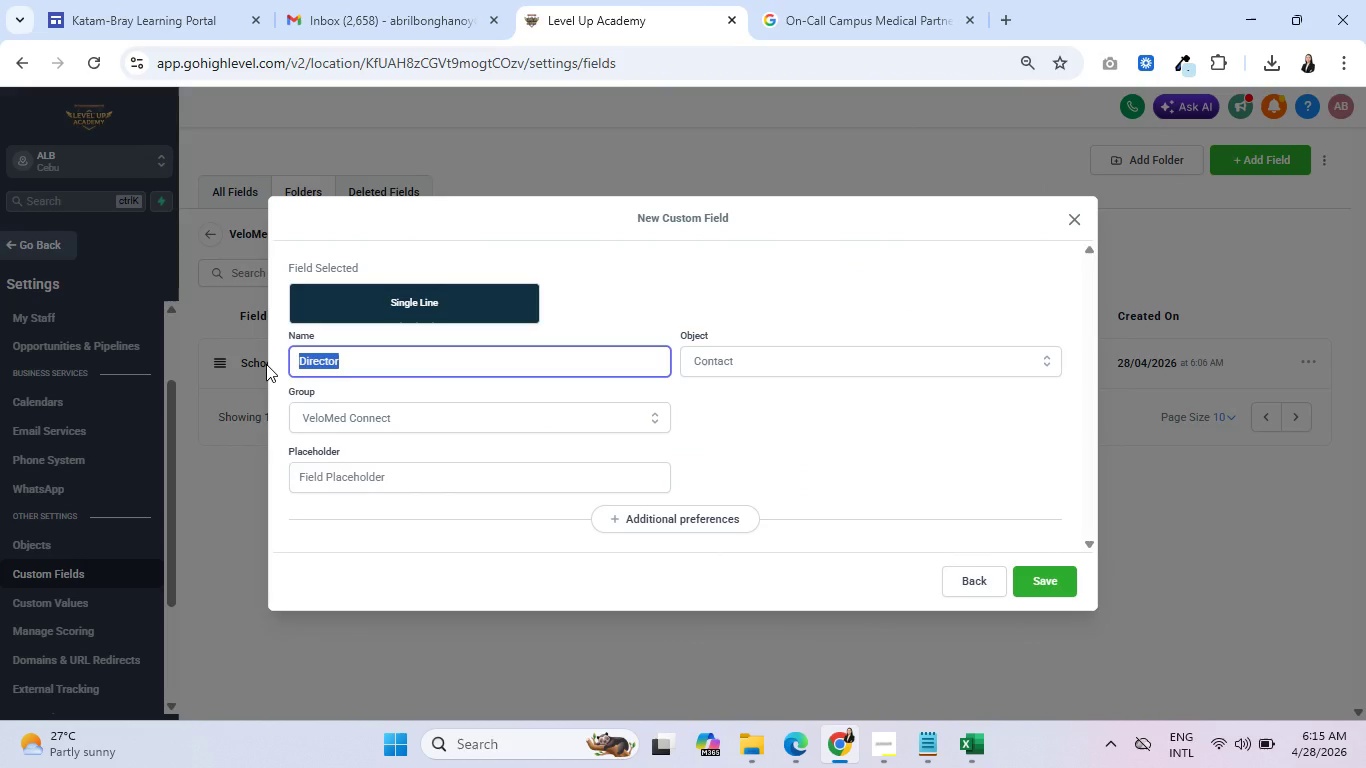 
type(Student )
 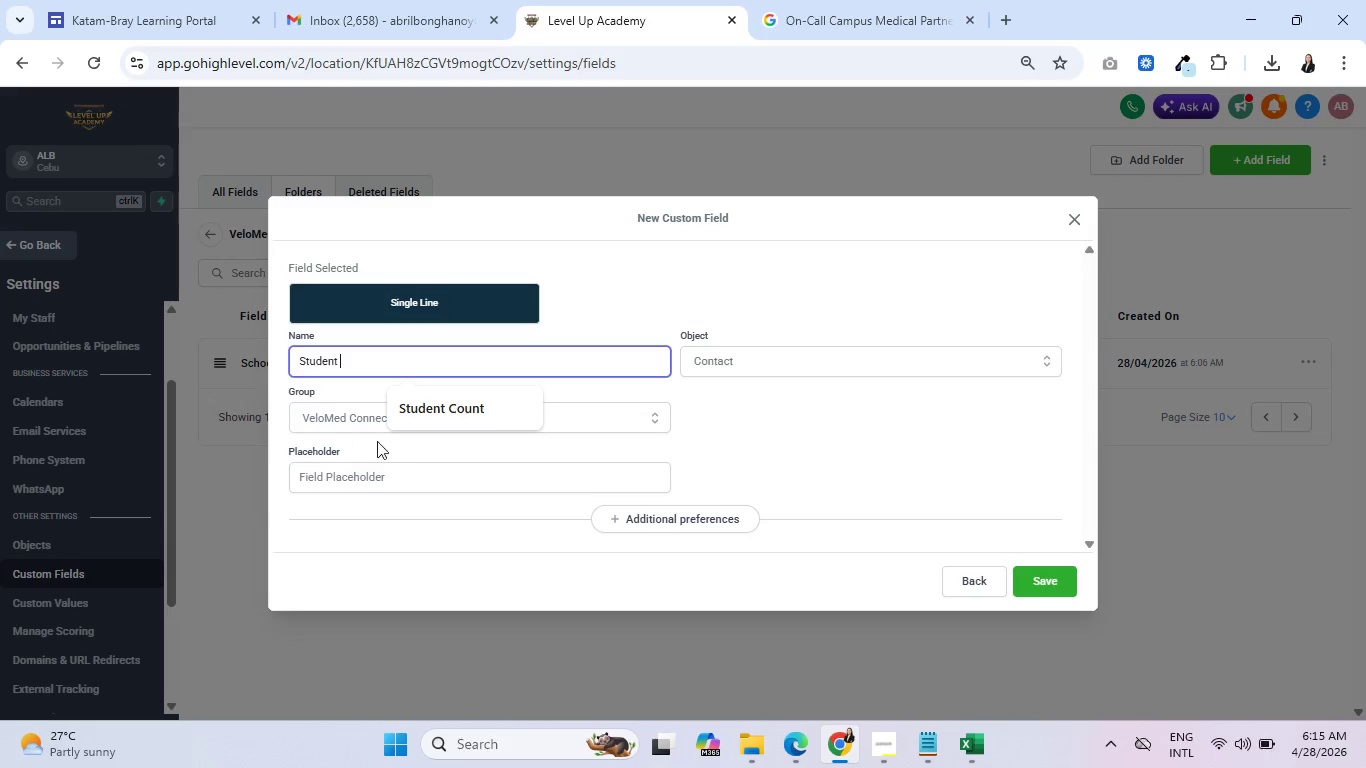 
left_click([446, 411])
 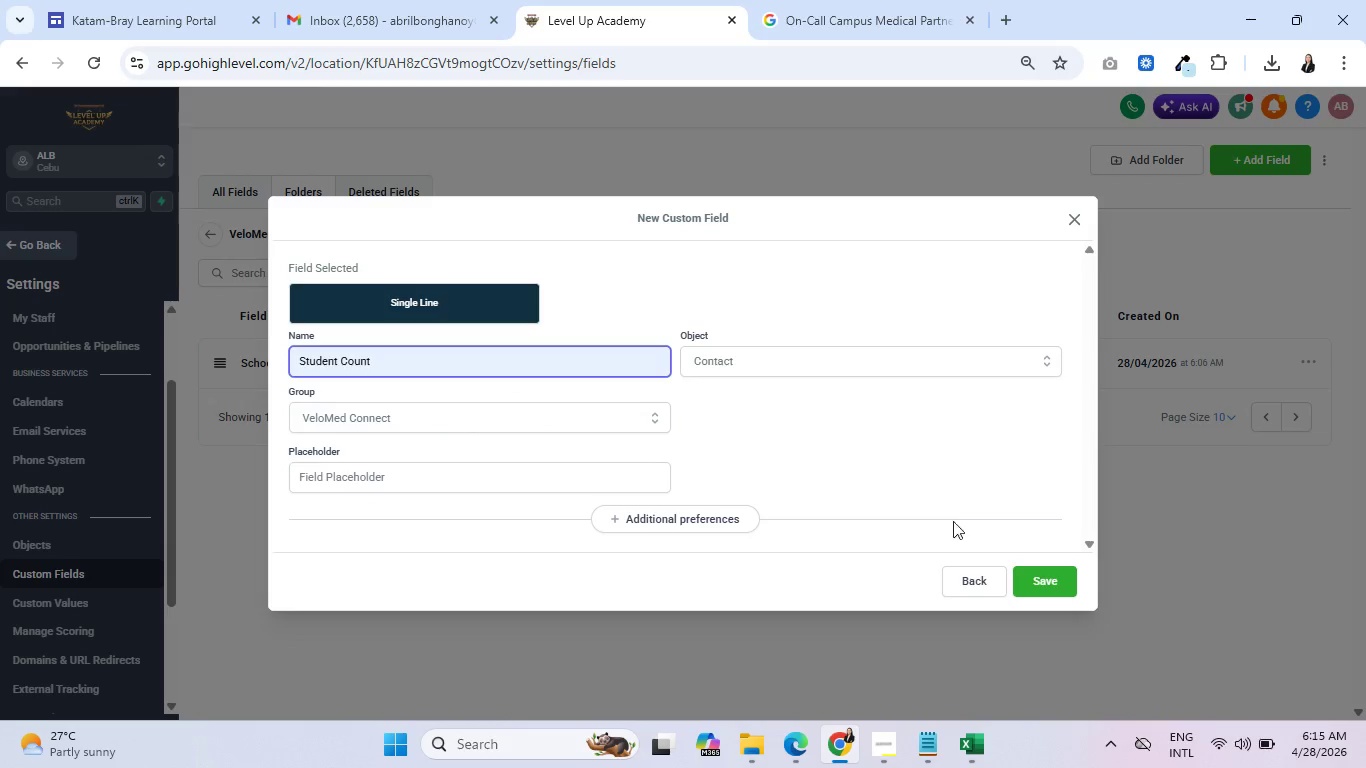 
left_click([964, 592])
 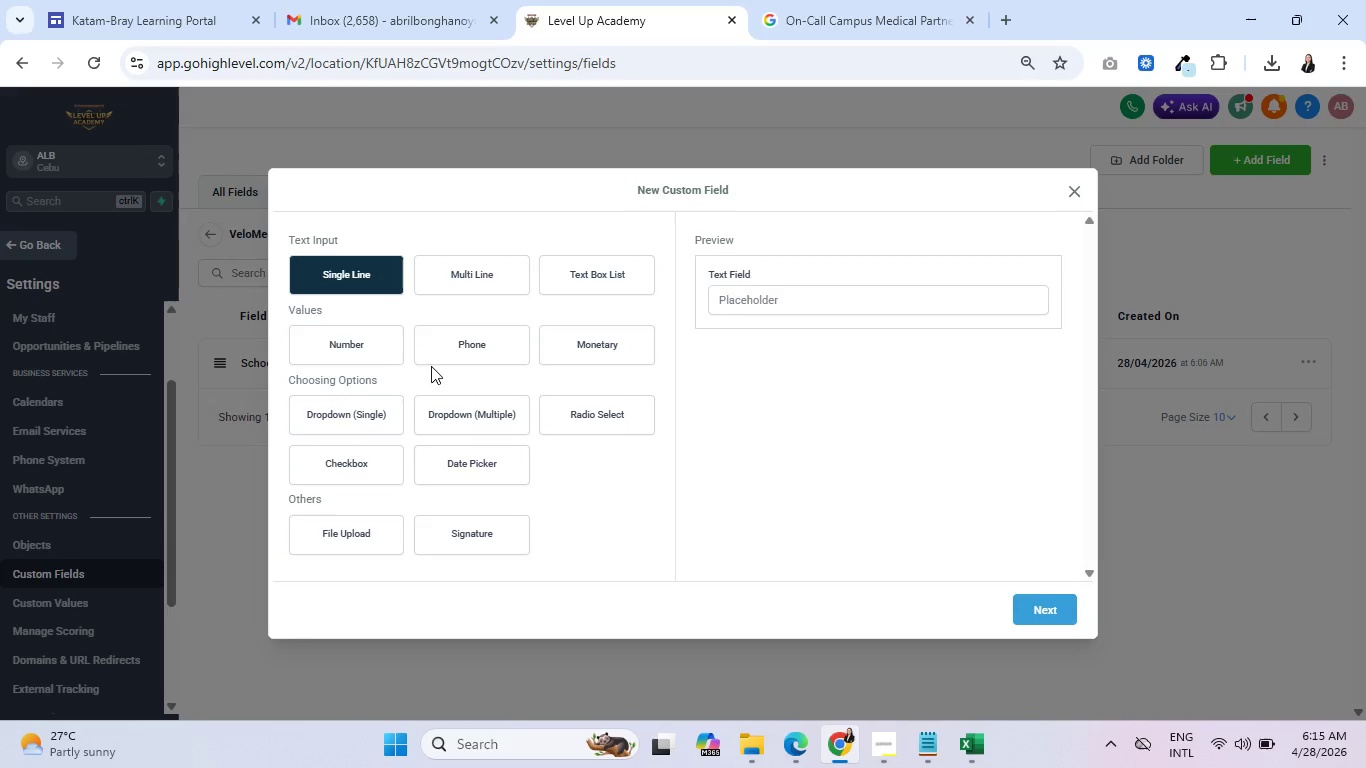 
left_click([322, 336])
 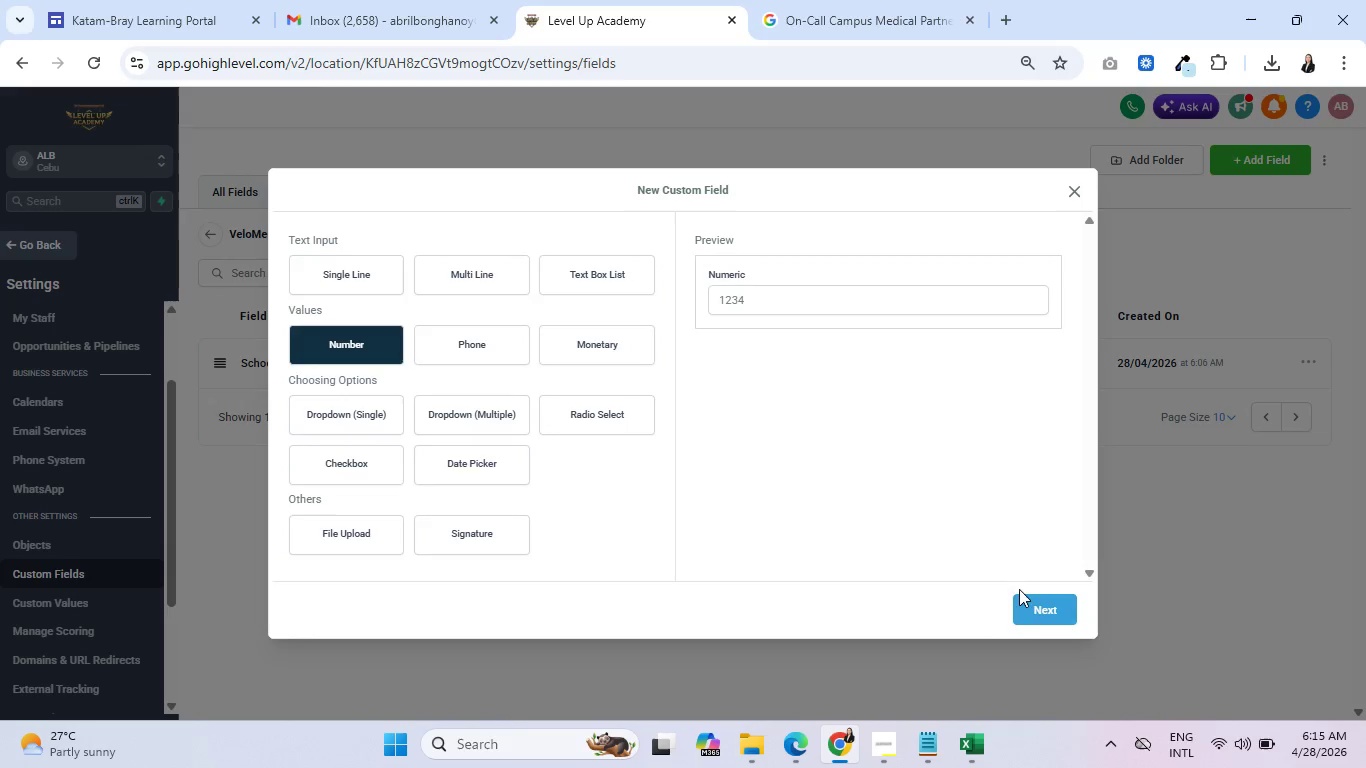 
left_click([1029, 610])
 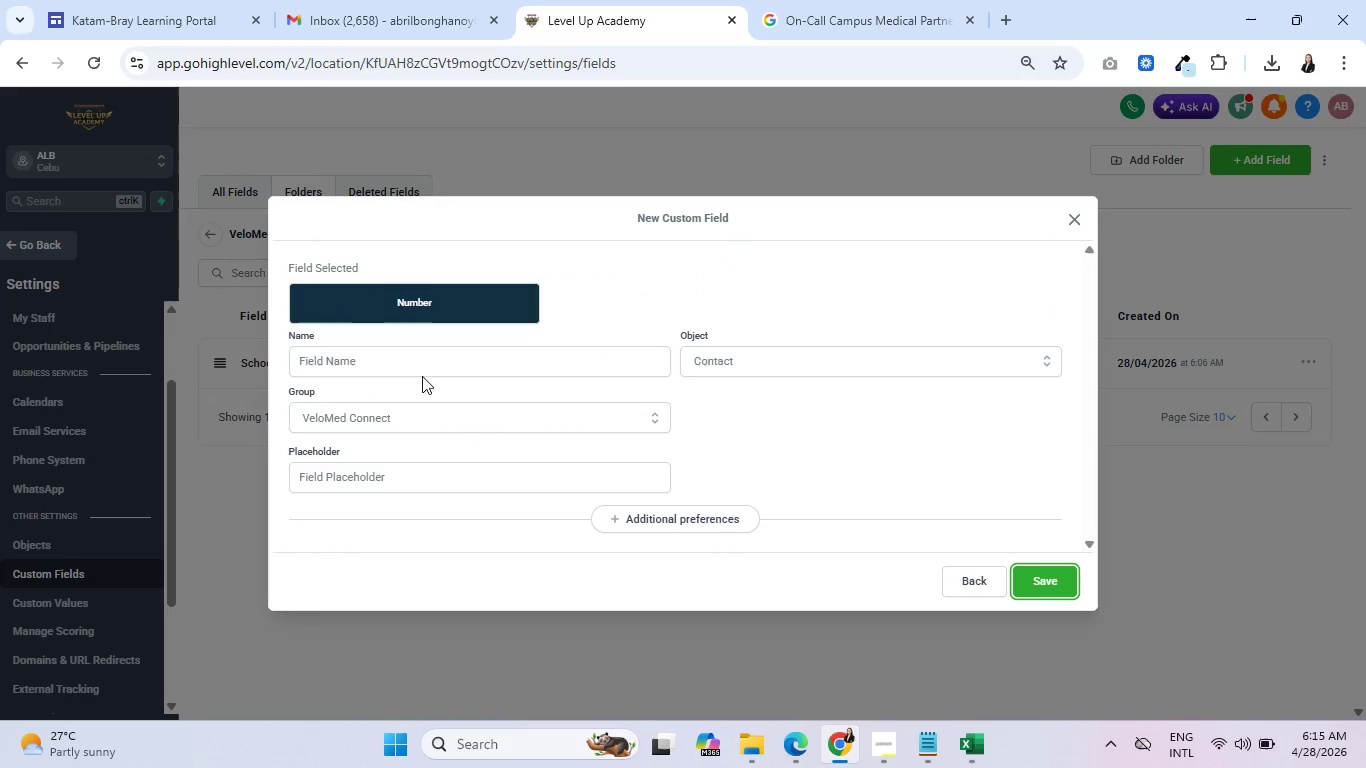 
left_click([427, 365])
 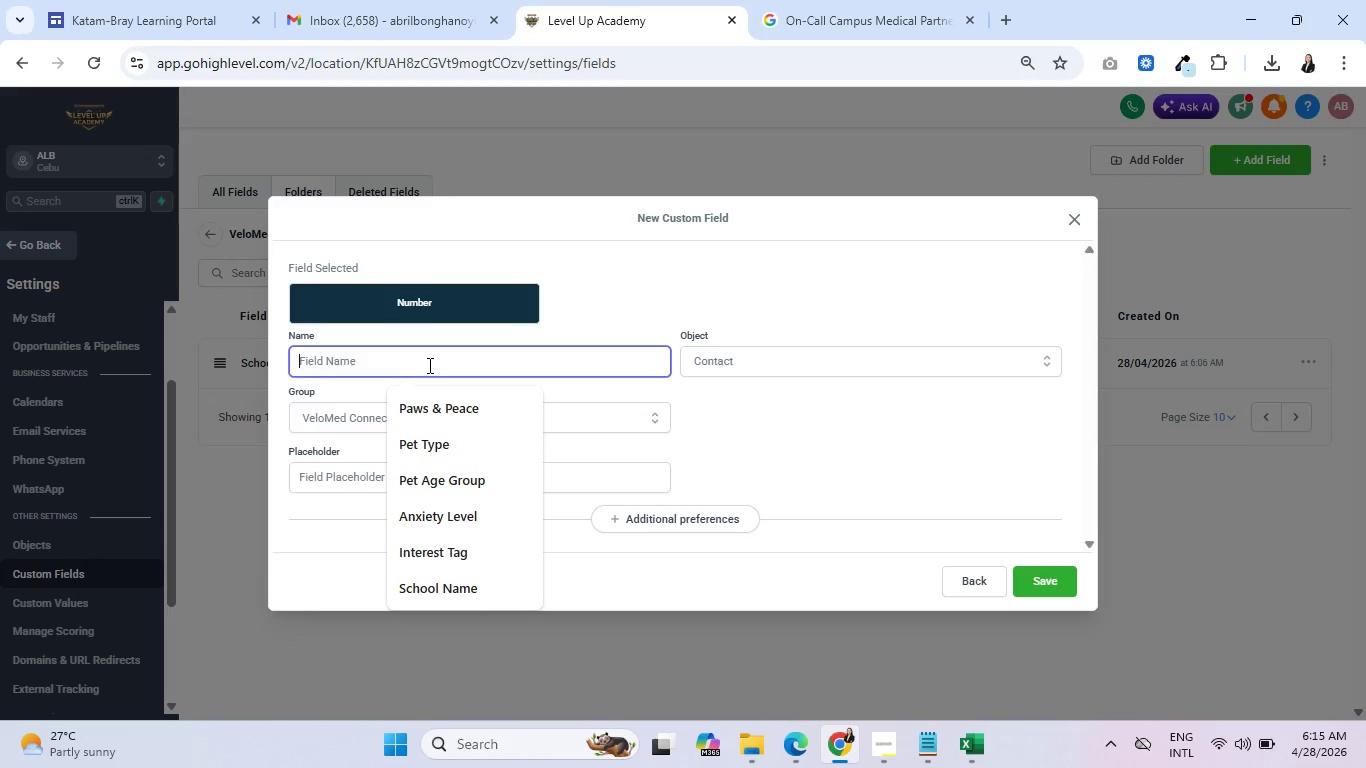 
type(st)
 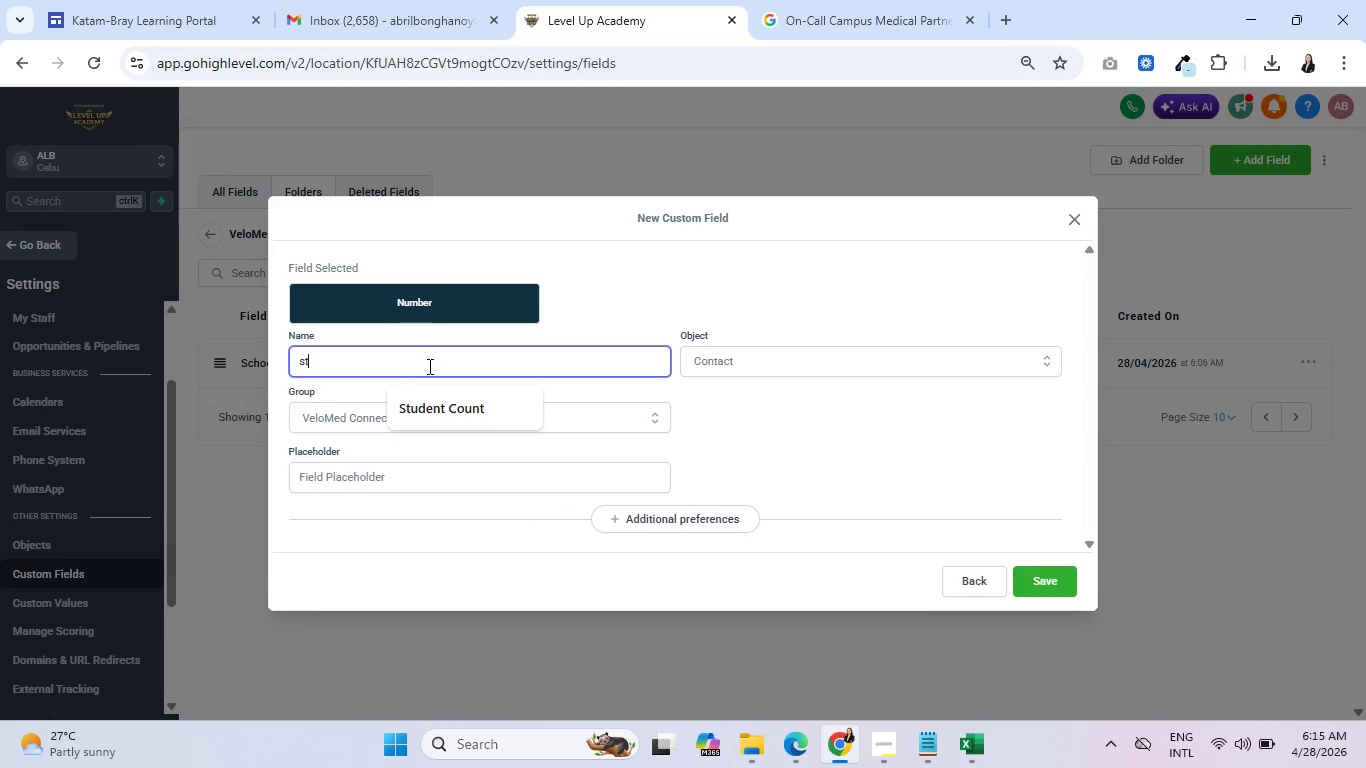 
left_click([444, 402])
 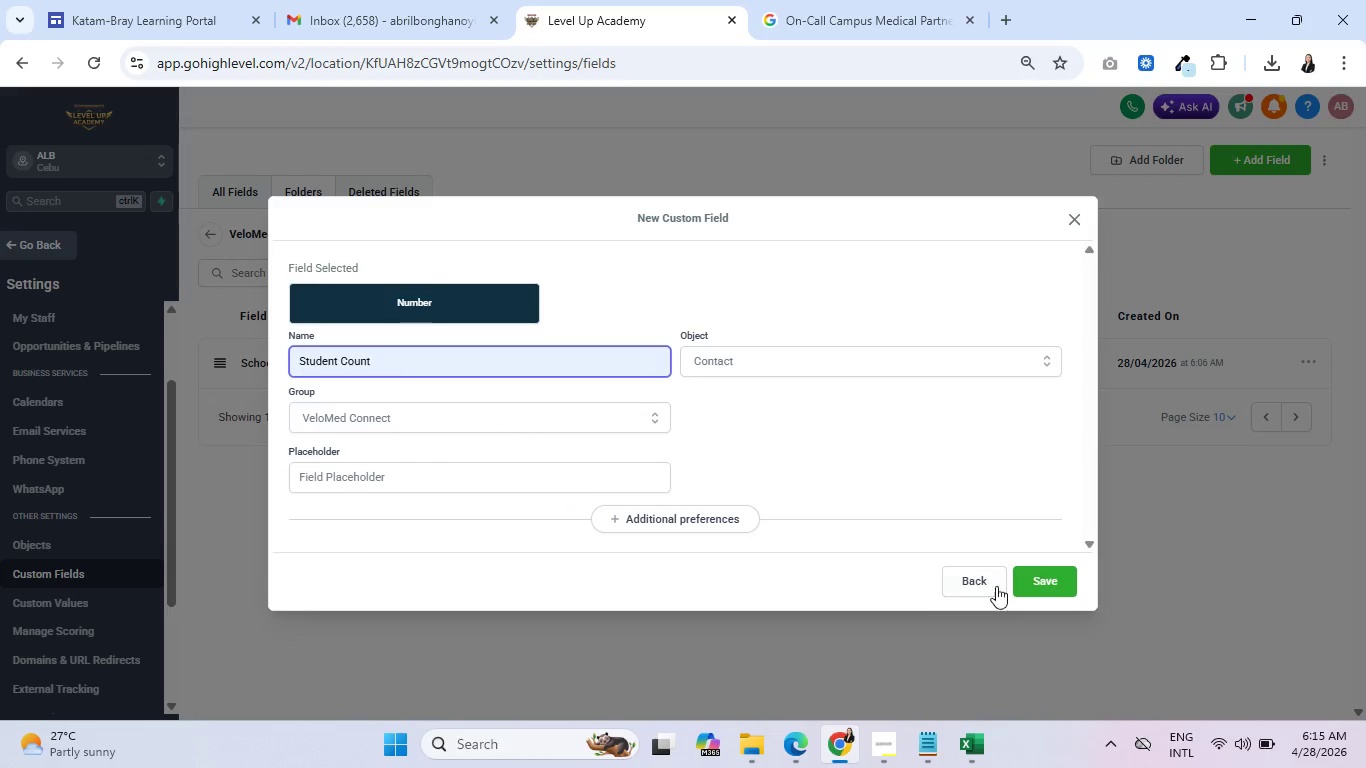 
left_click([1047, 584])
 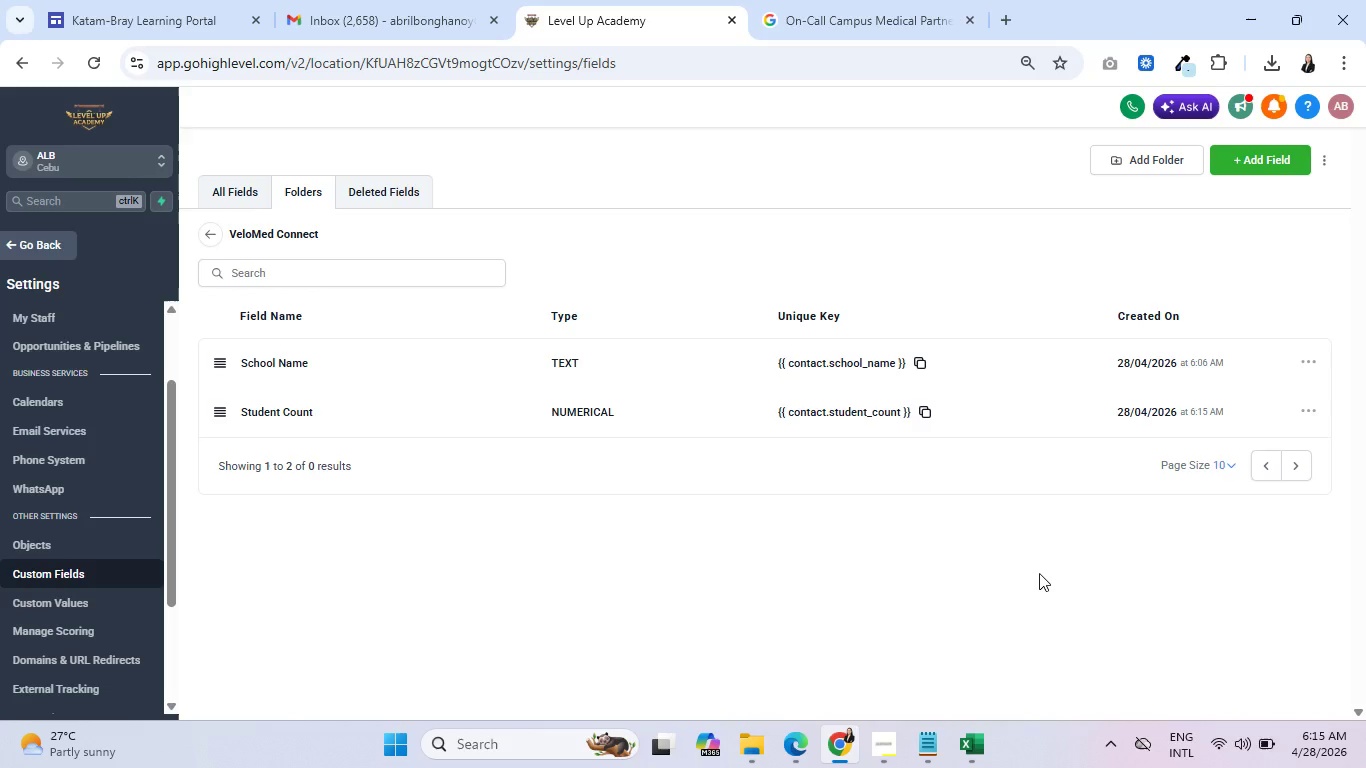 
wait(38.95)
 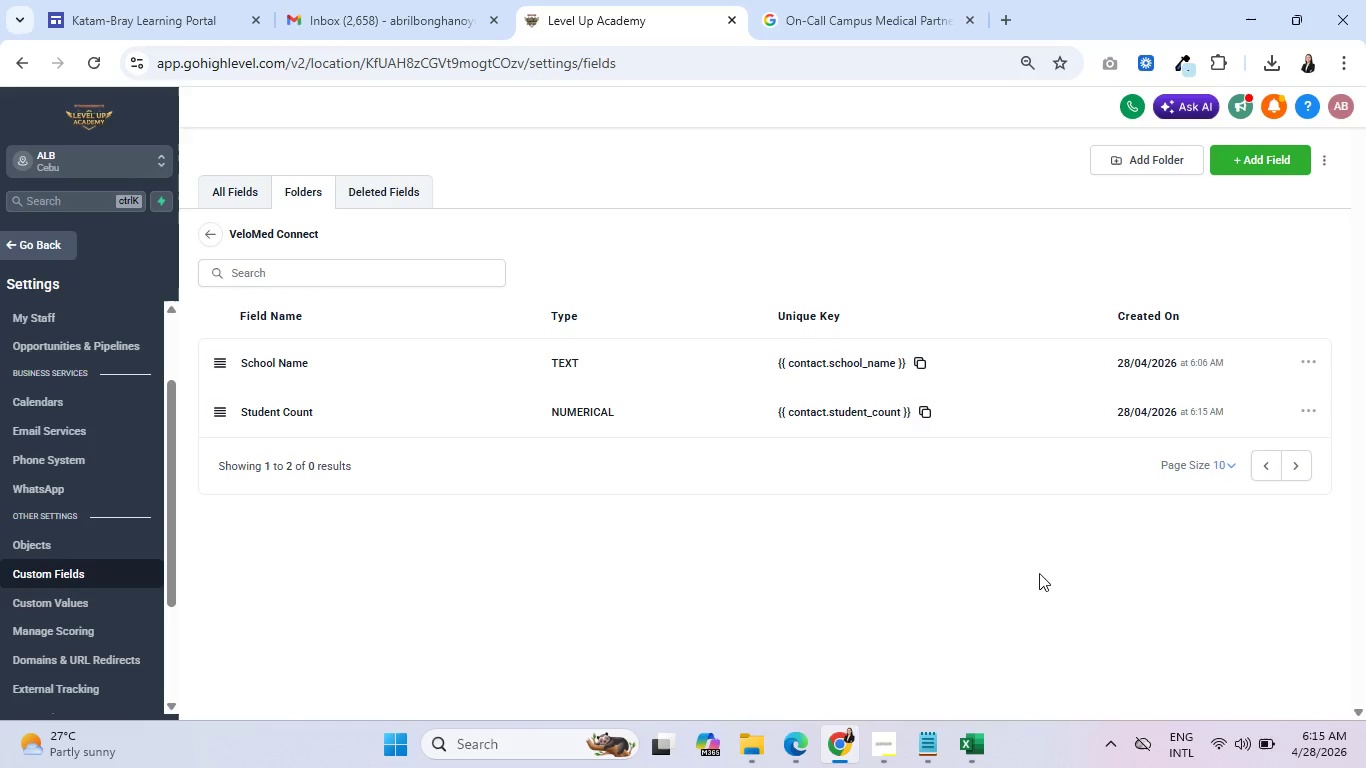 
left_click([1260, 156])
 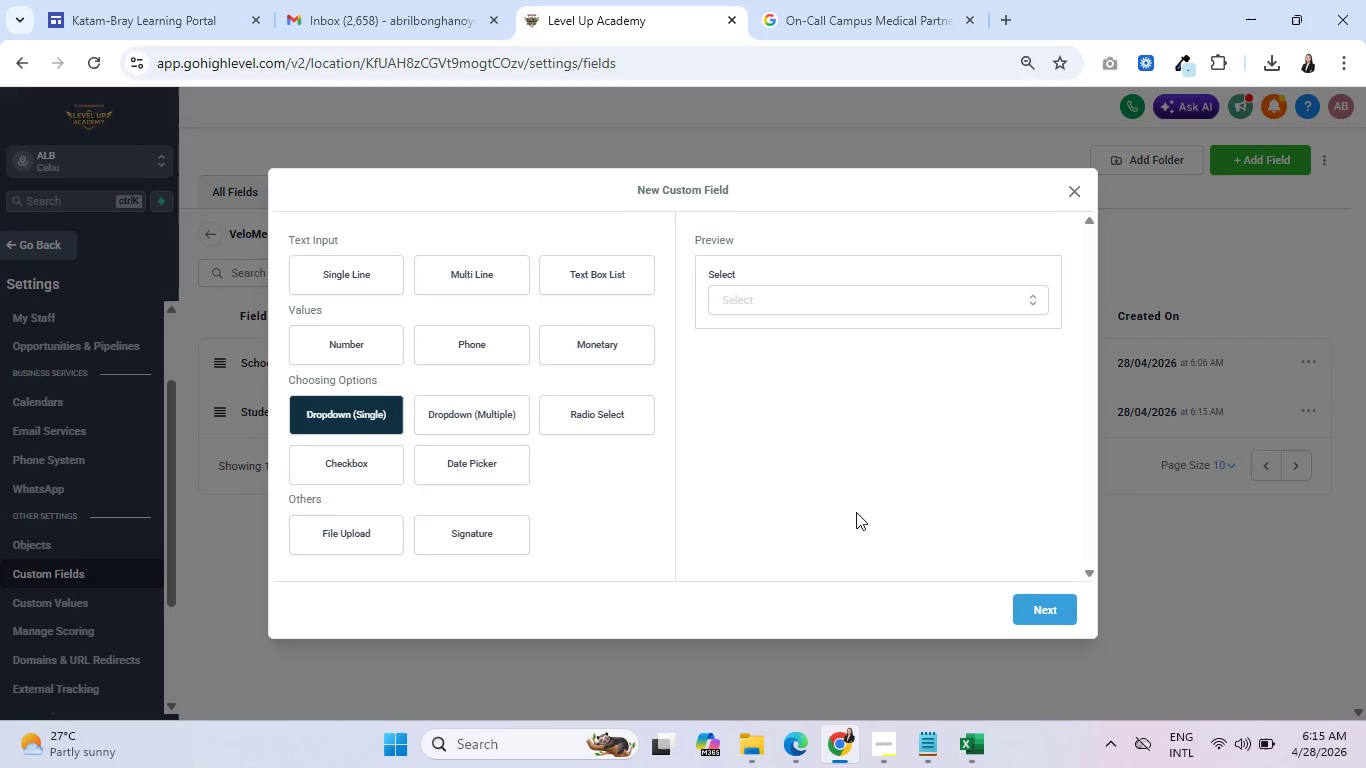 
left_click([1053, 606])
 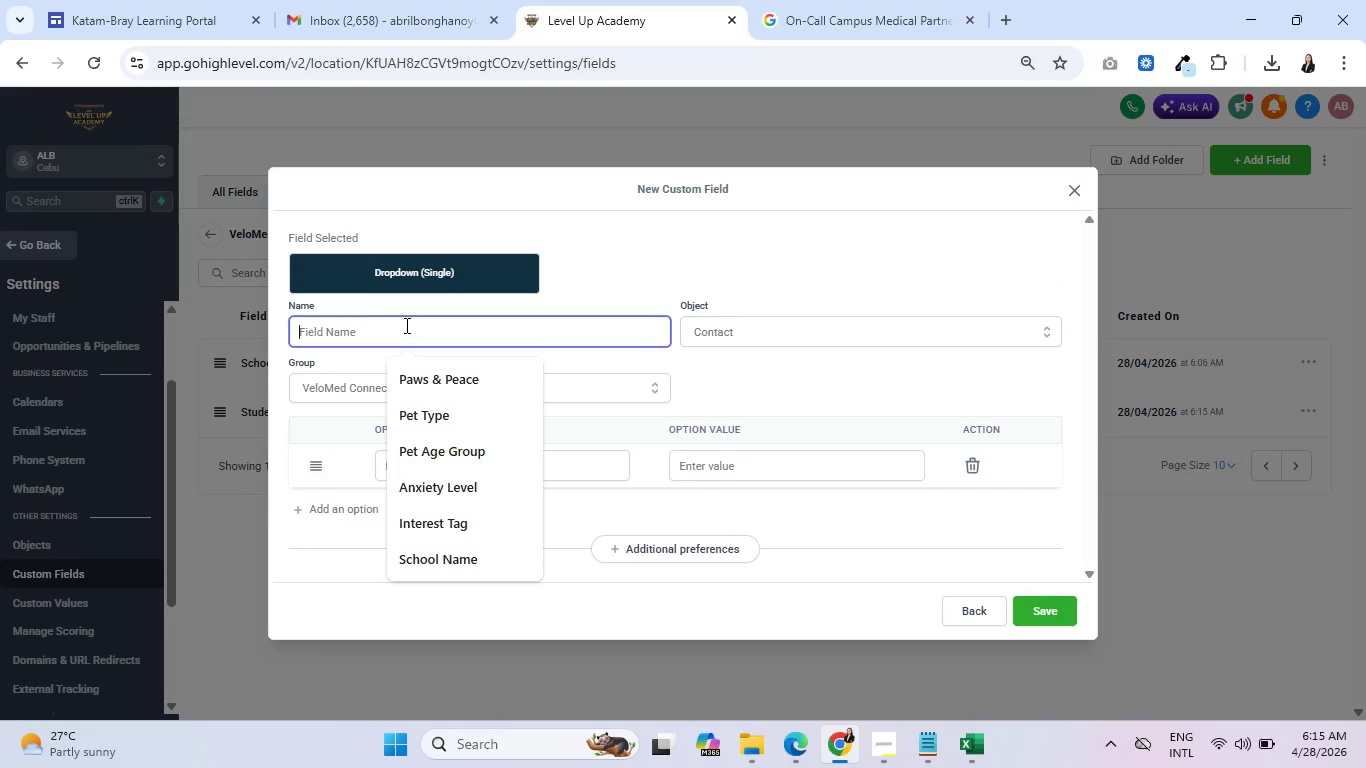 
key(Control+V)
 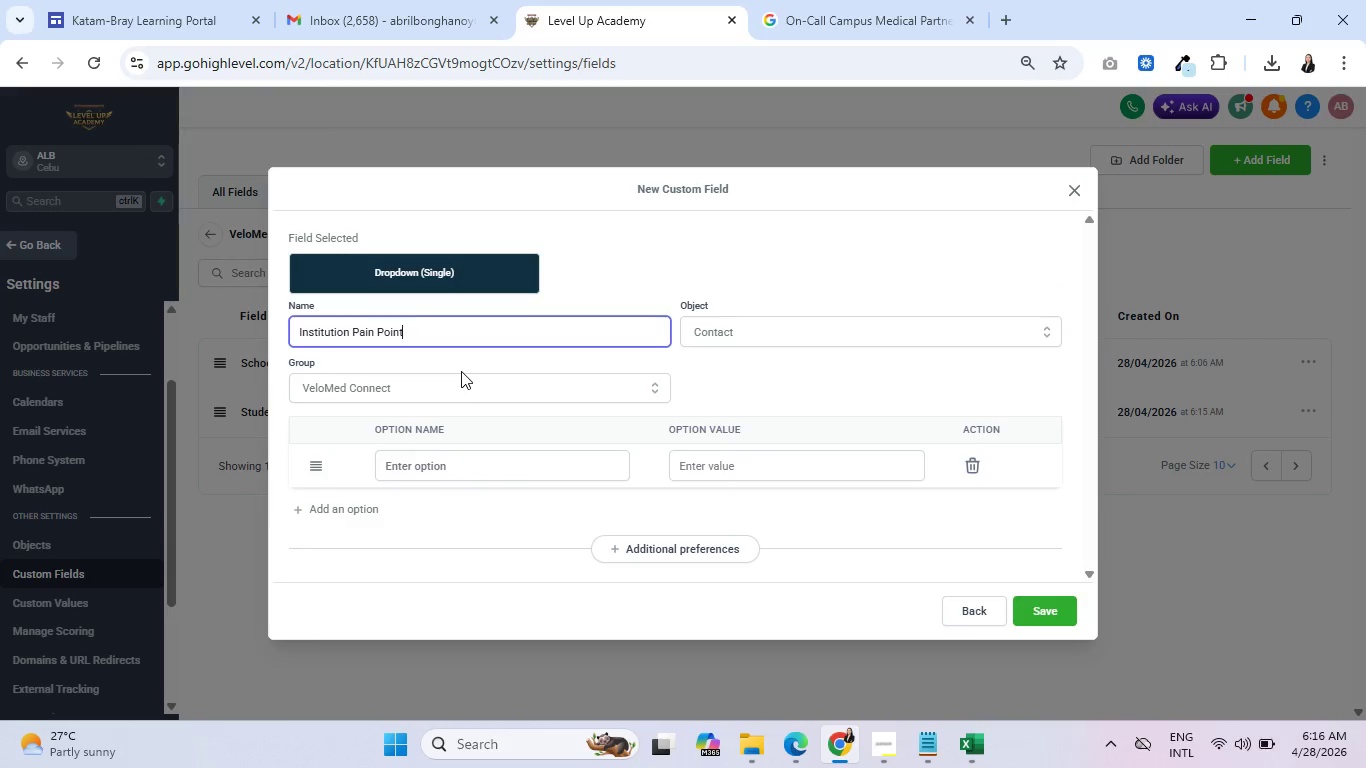 
left_click([469, 475])
 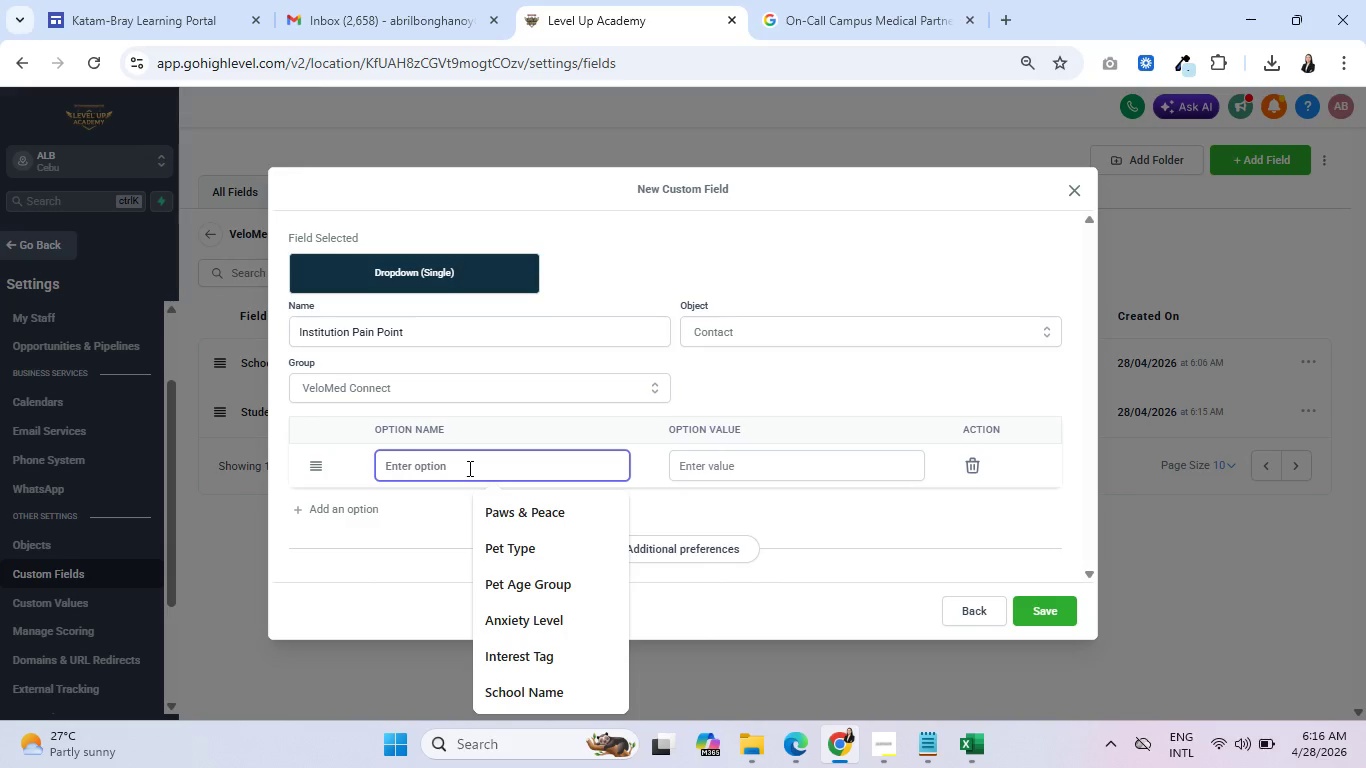 
wait(10.05)
 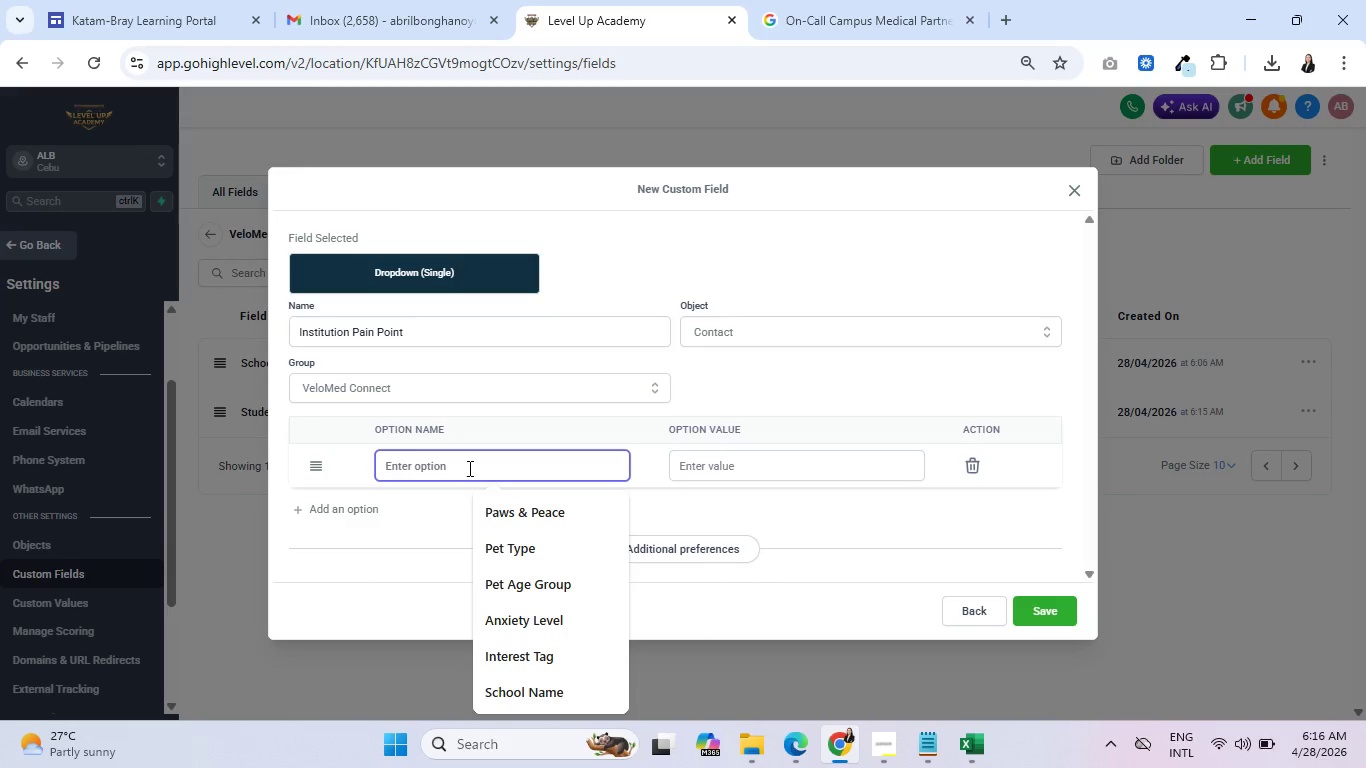 
left_click([977, 736])
 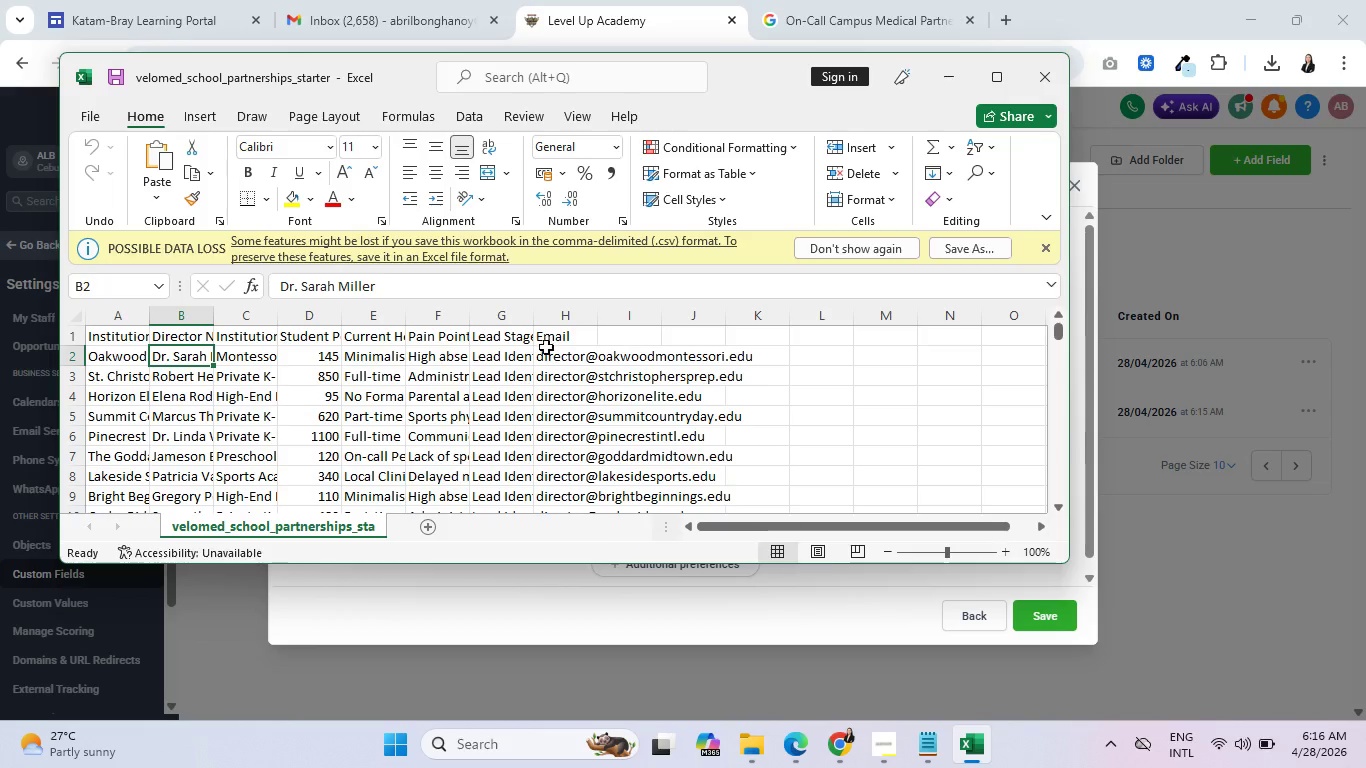 
left_click([1032, 247])
 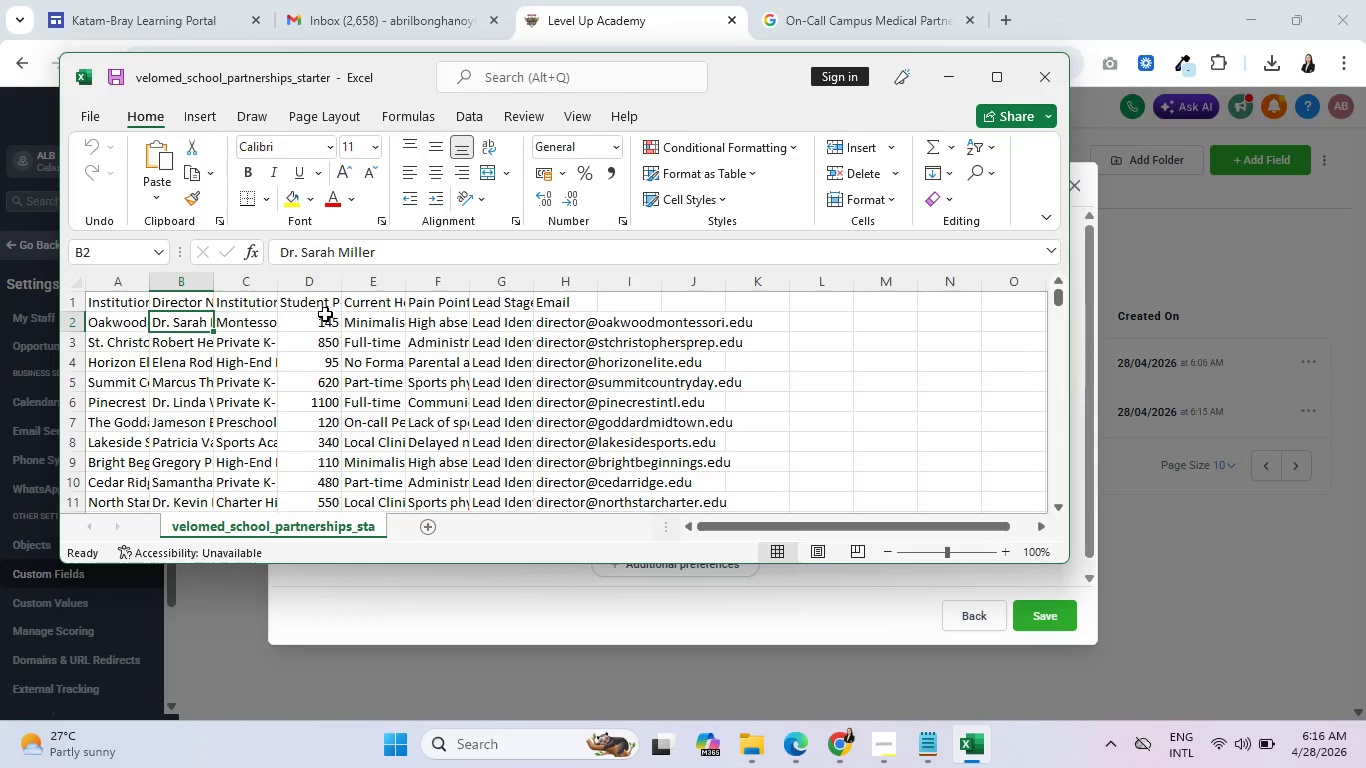 
left_click([384, 299])
 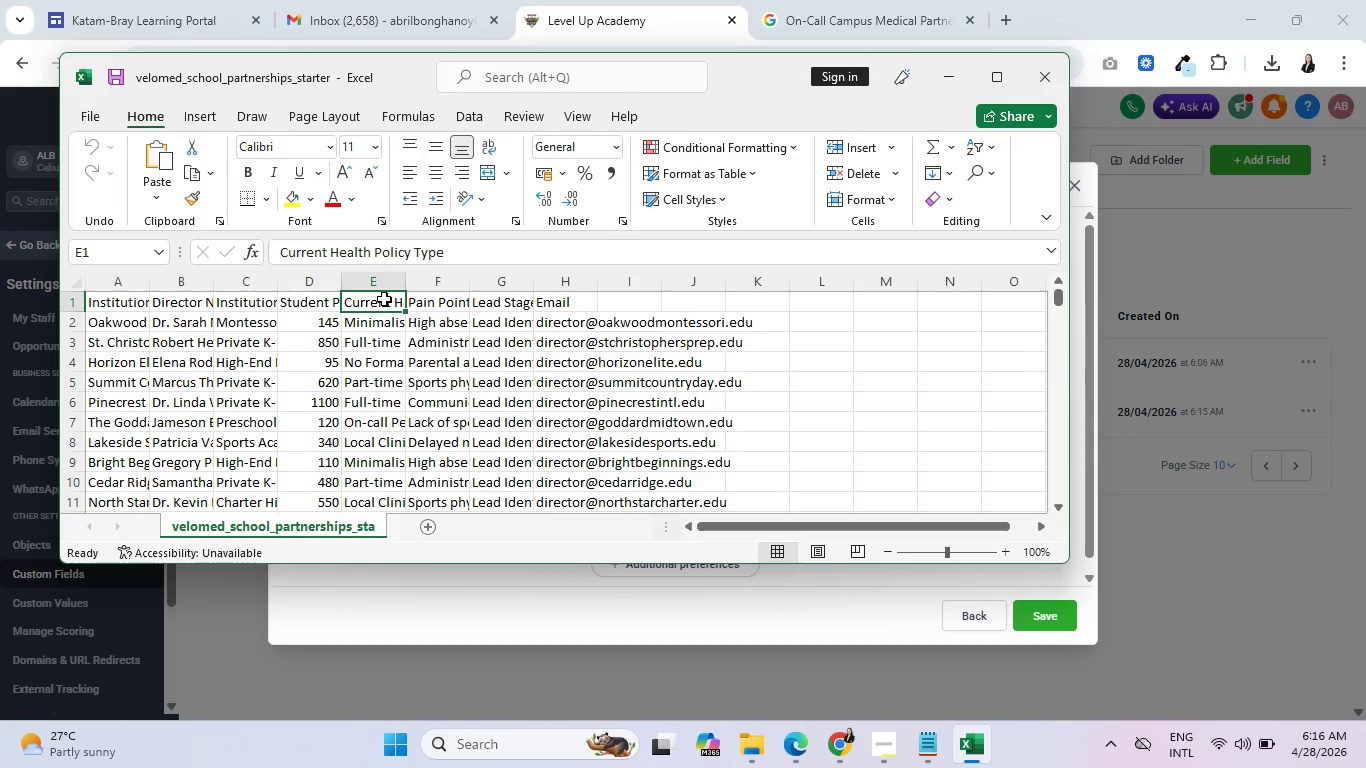 
key(Control+Shift+L)
 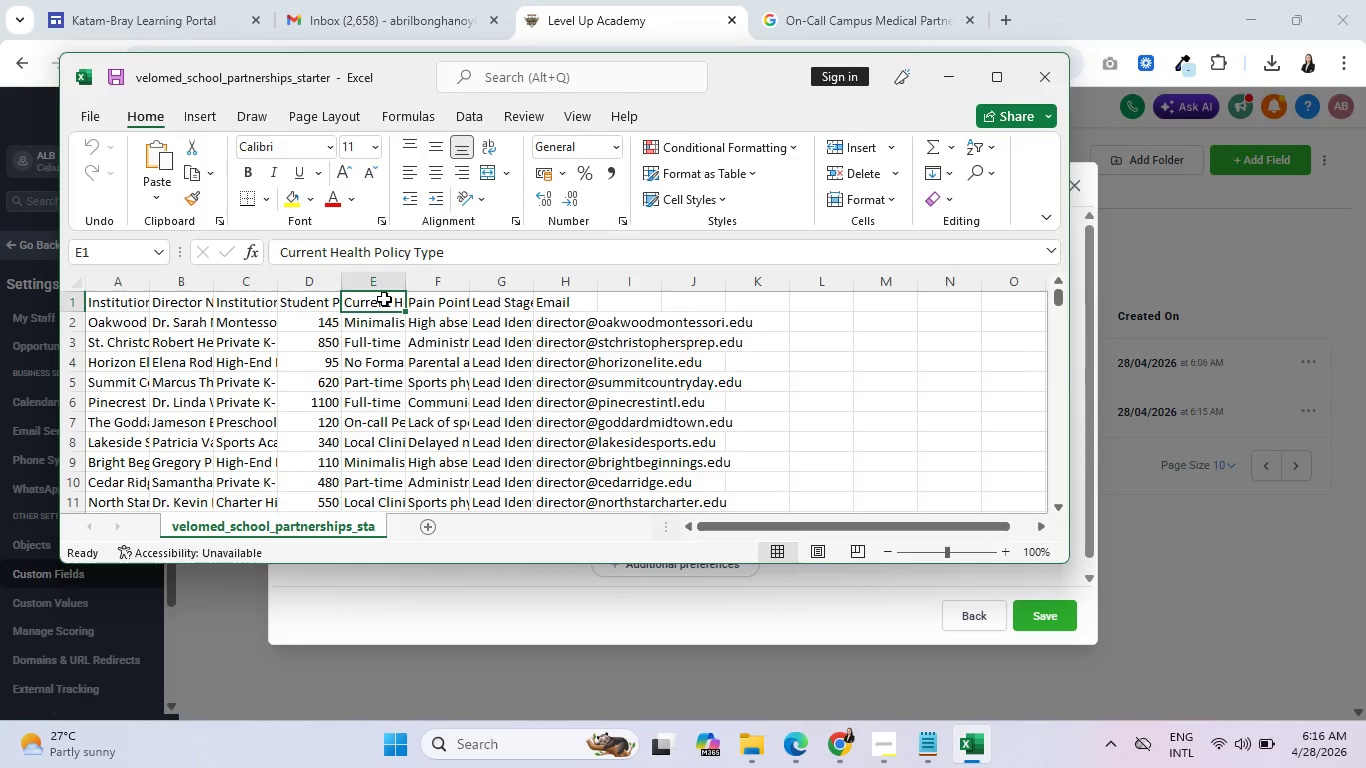 
hold_key(key=ControlLeft, duration=1.5)
 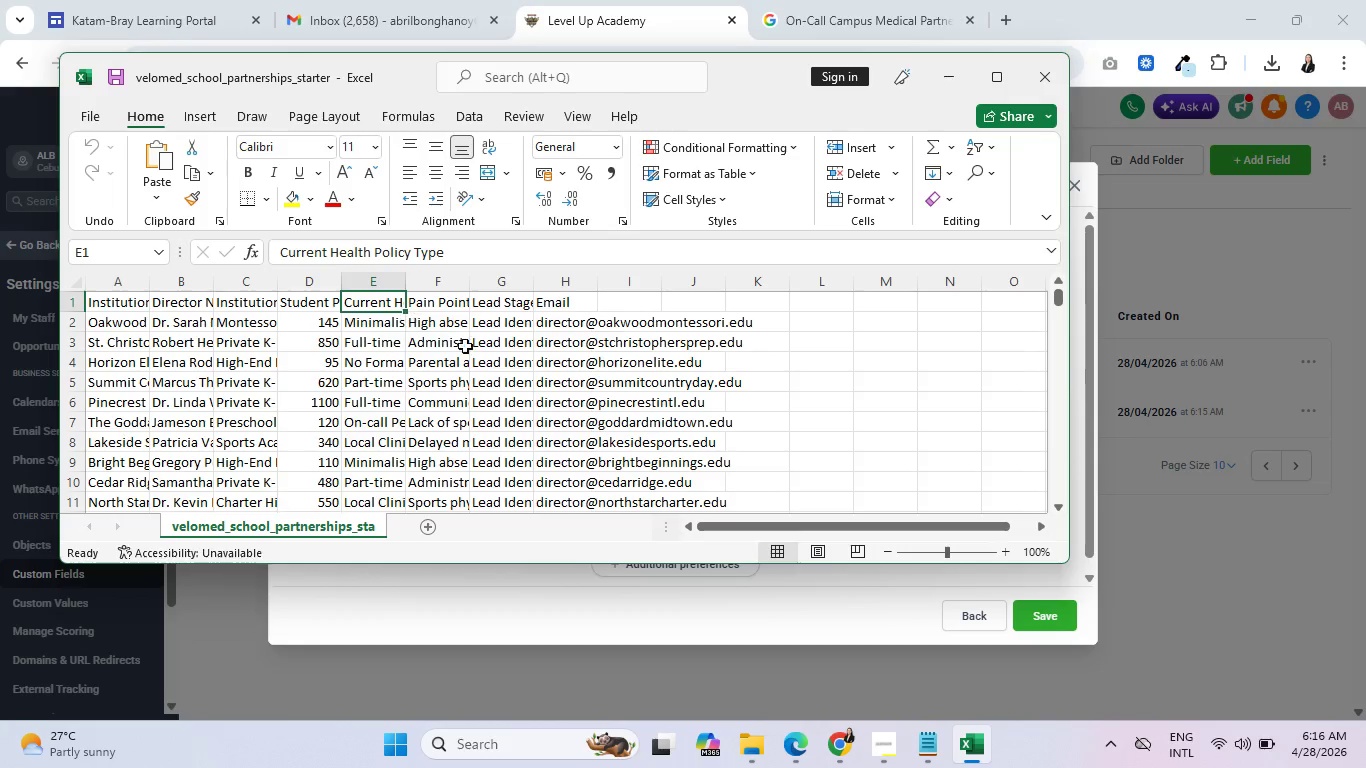 
hold_key(key=ControlLeft, duration=0.89)
 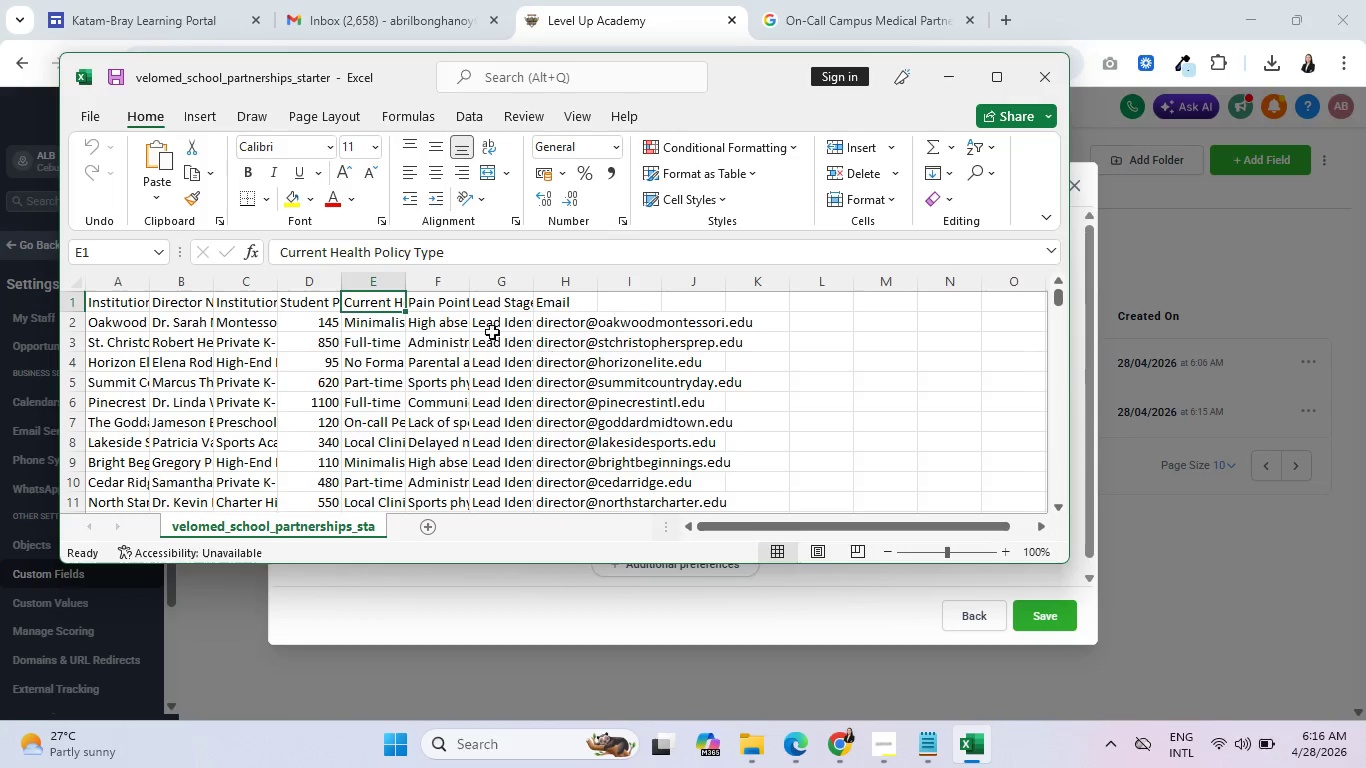 
left_click([445, 302])
 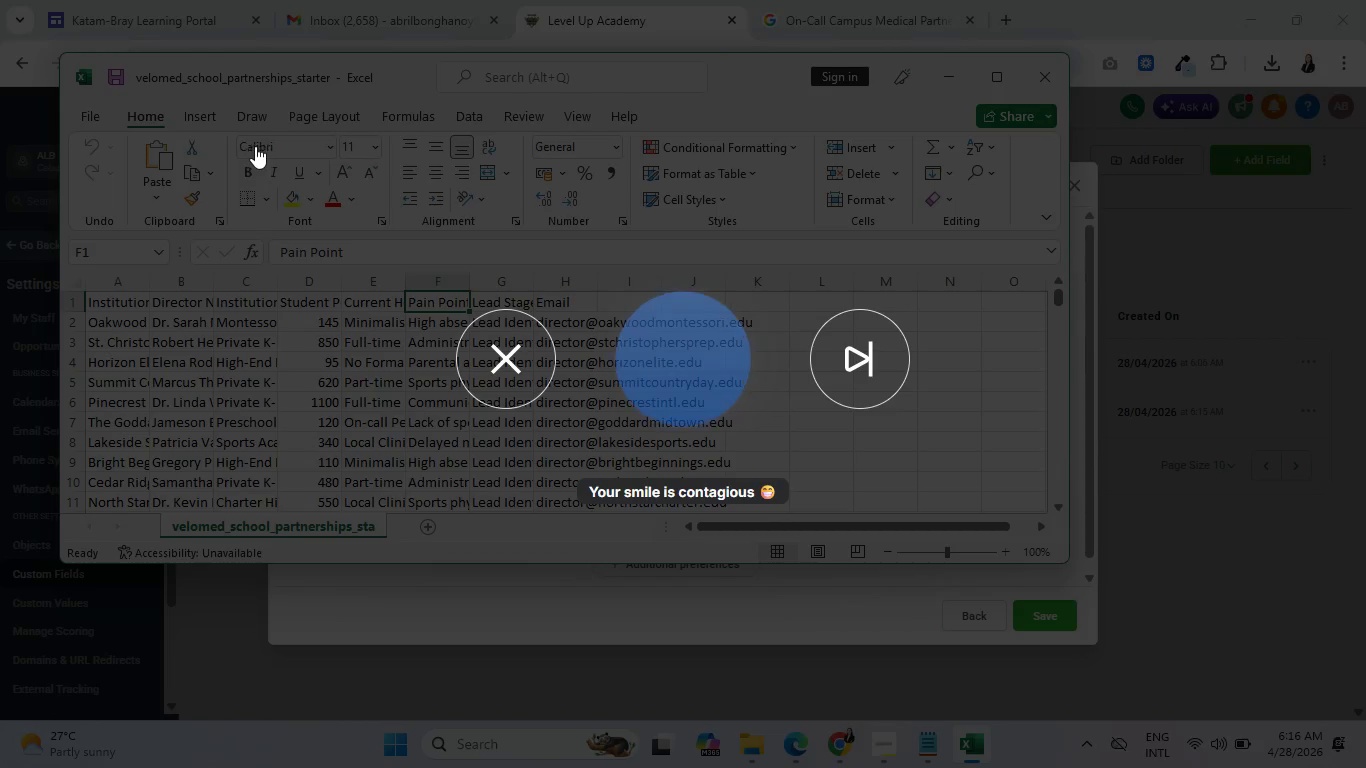 
left_click([522, 341])
 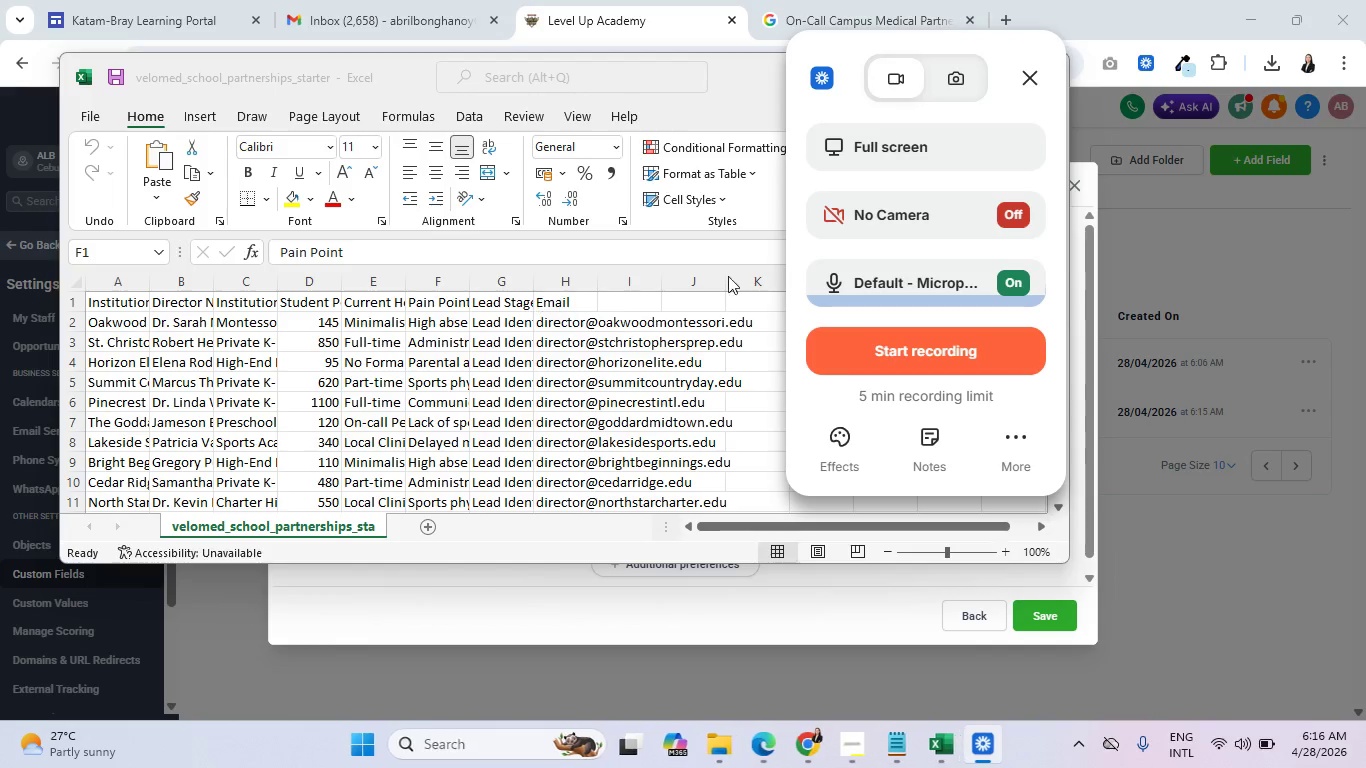 
left_click([1027, 74])
 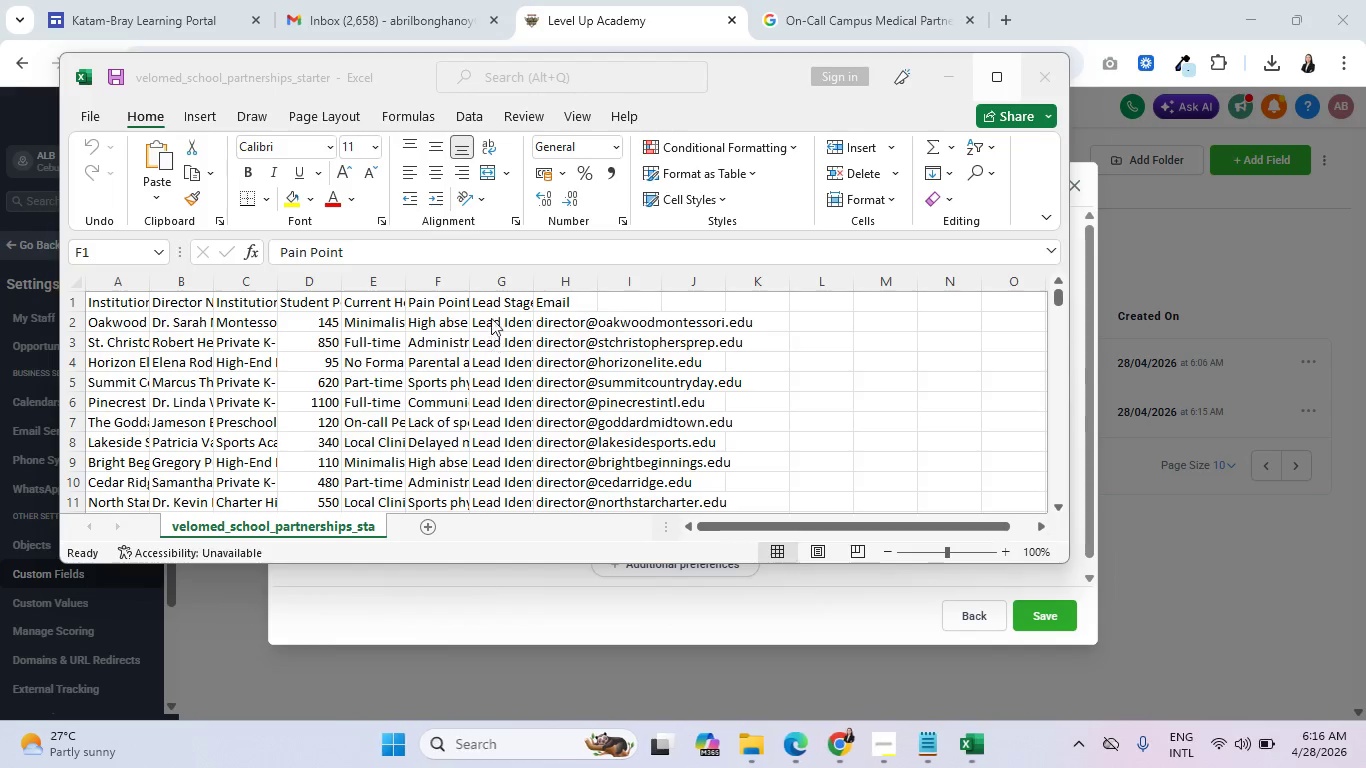 
left_click([497, 305])
 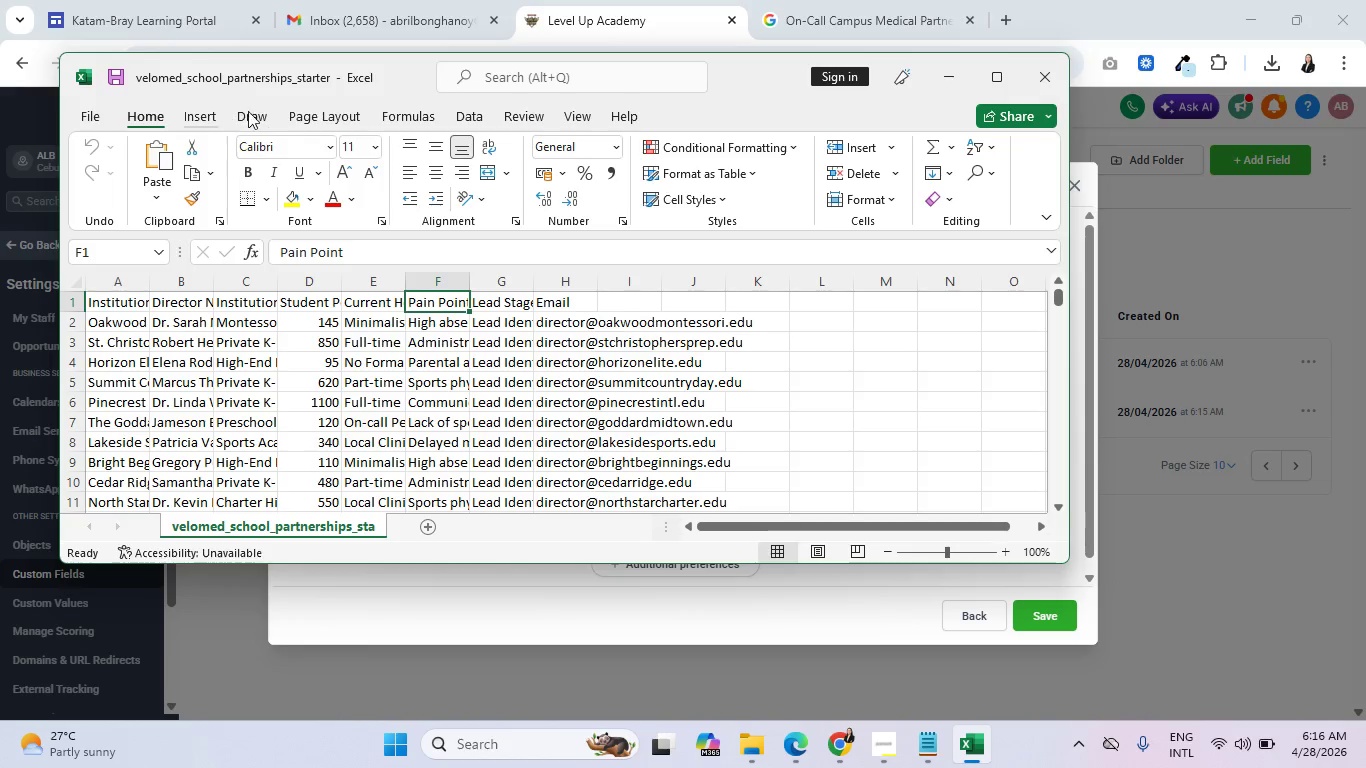 
left_click([476, 116])
 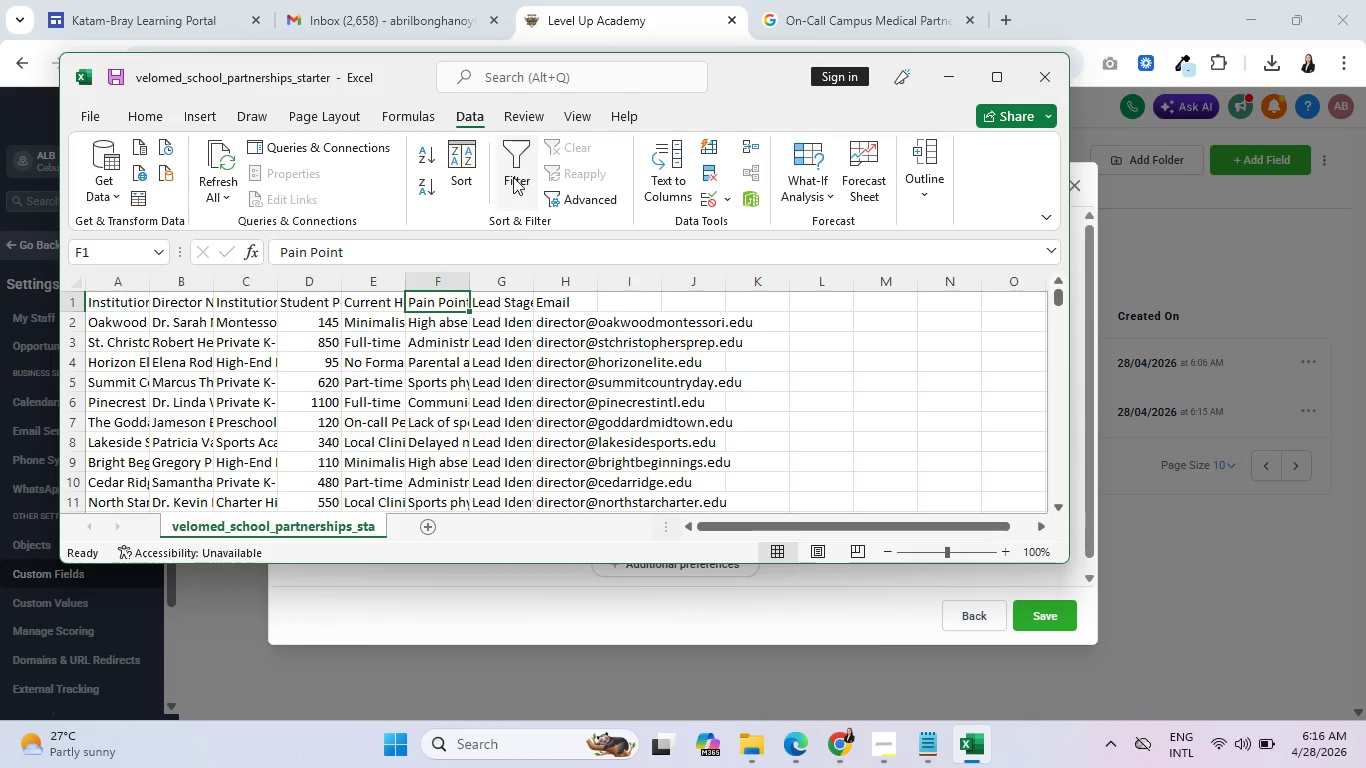 
left_click([515, 166])
 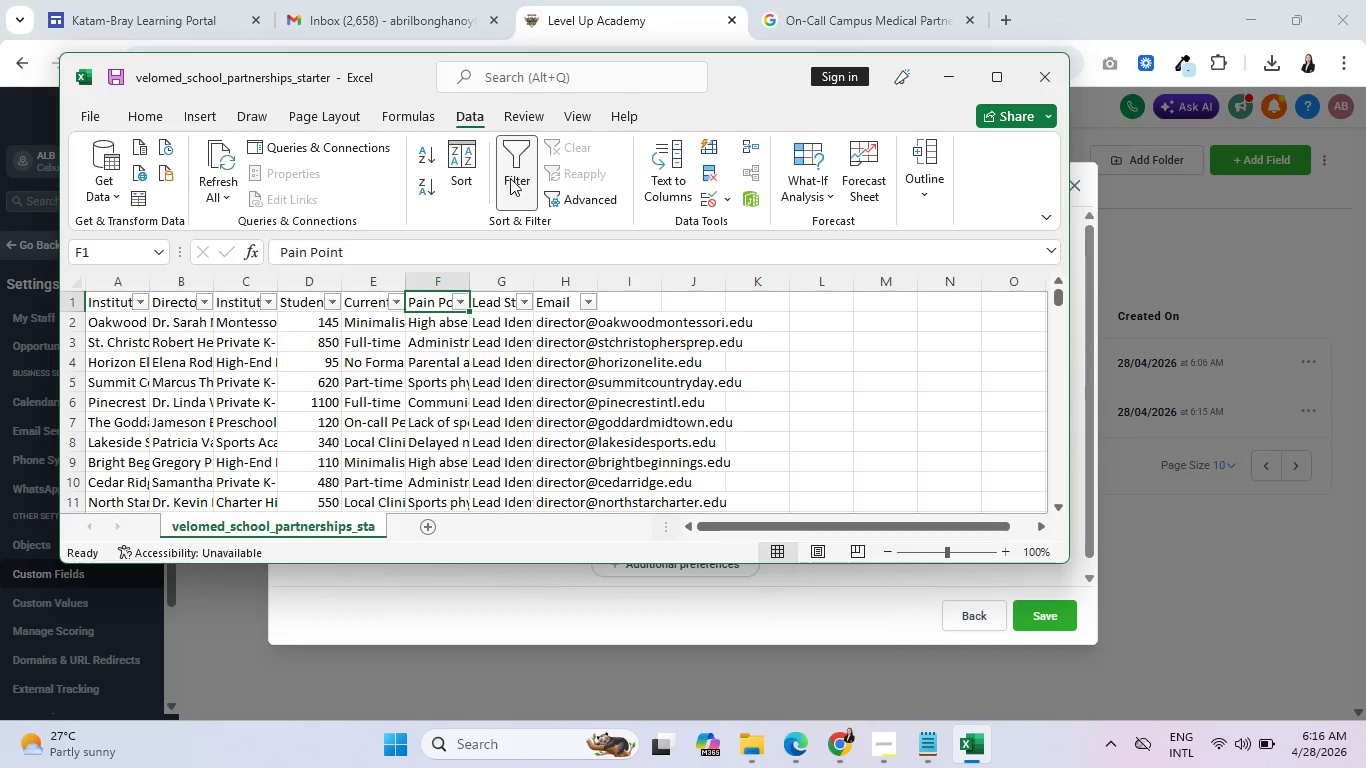 
left_click([462, 301])
 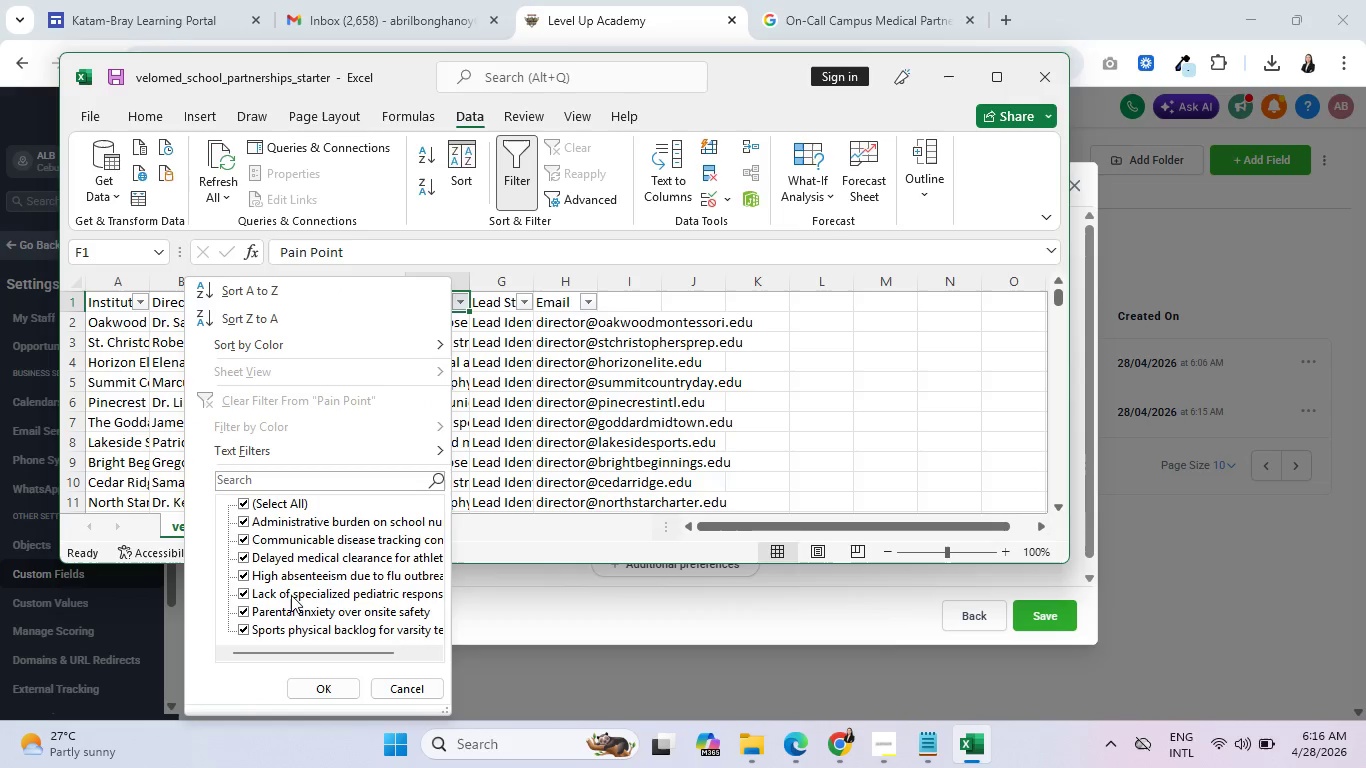 
scroll: coordinate [321, 576], scroll_direction: down, amount: 6.0
 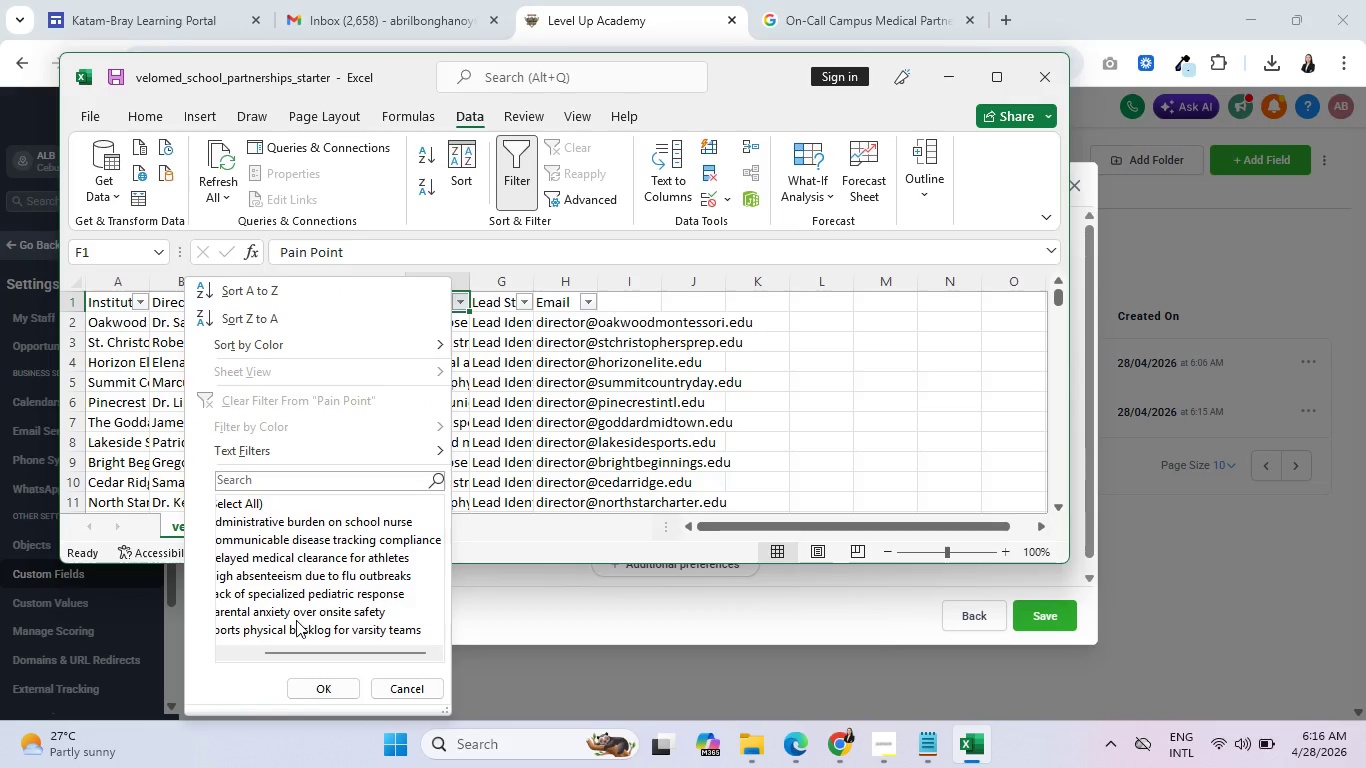 
scroll: coordinate [293, 612], scroll_direction: up, amount: 4.0
 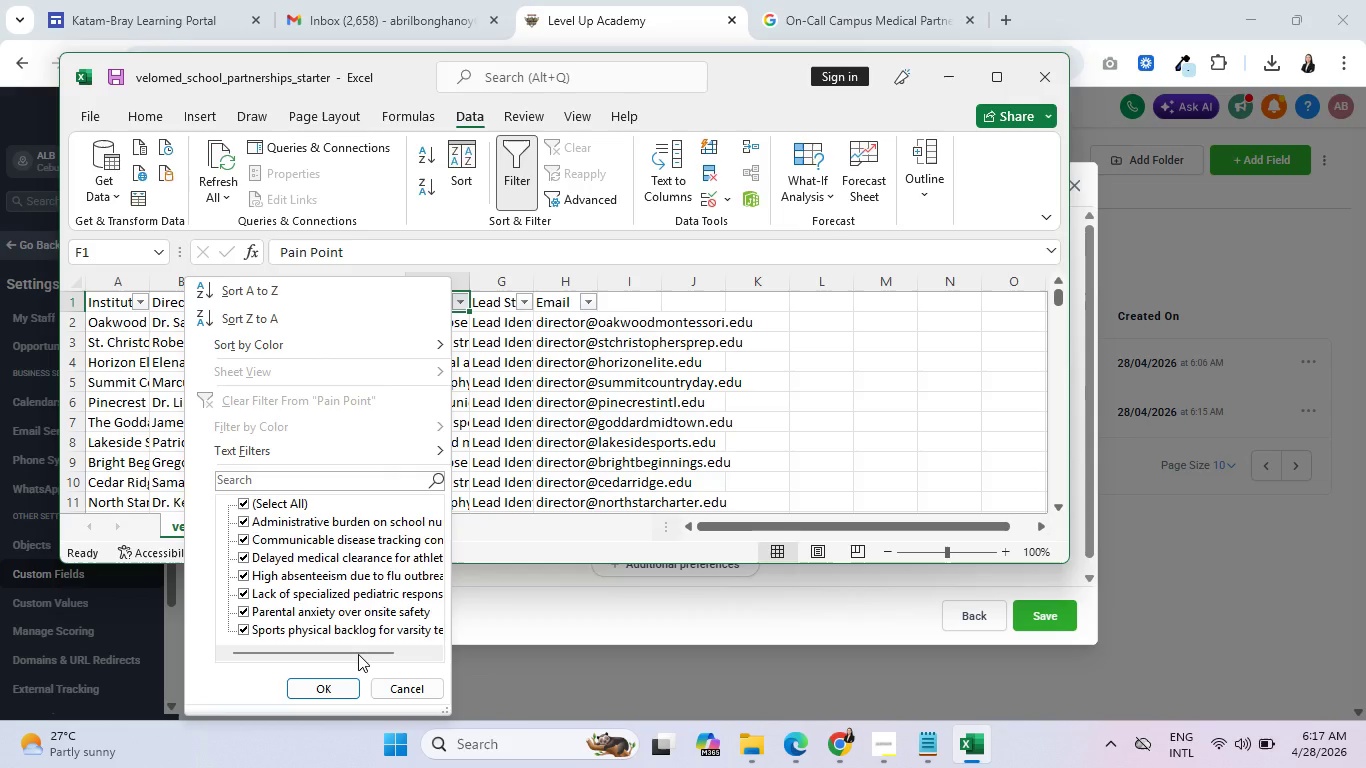 
wait(22.63)
 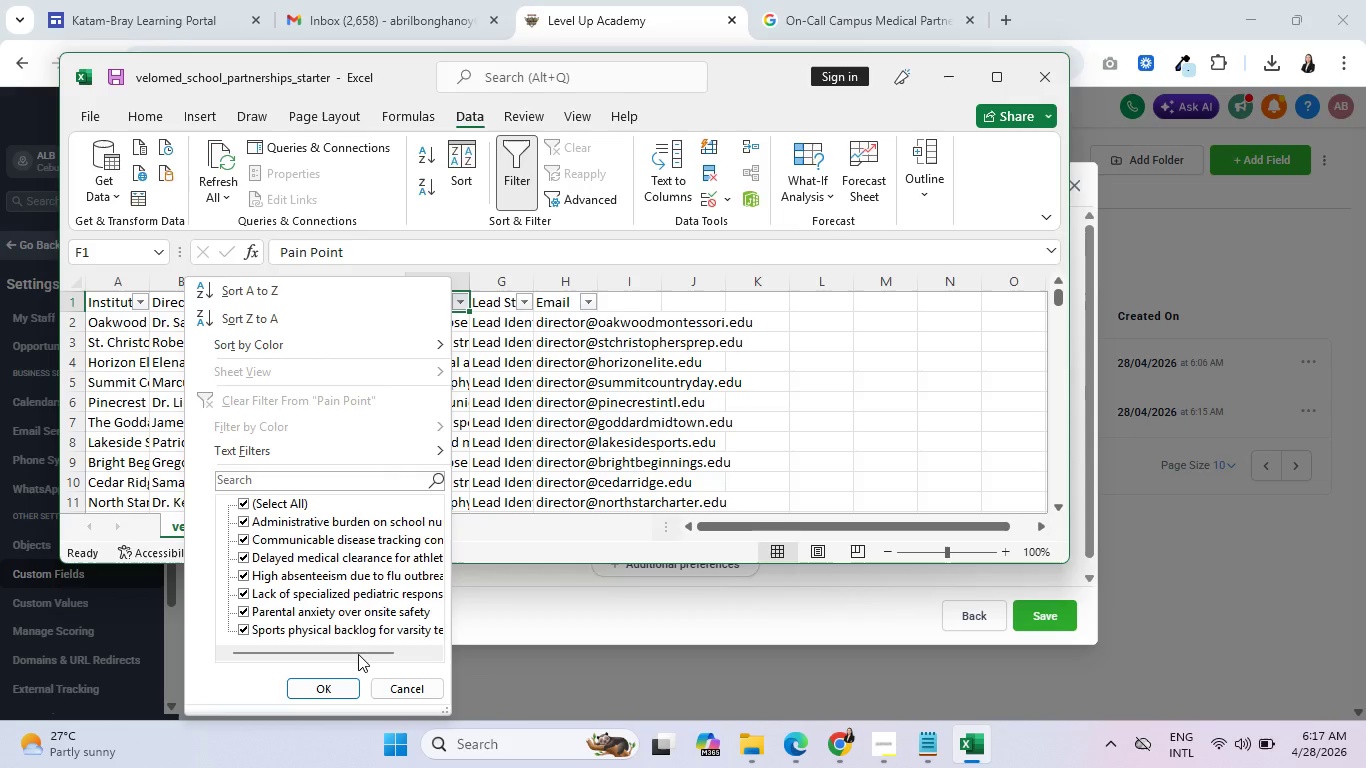 
left_click([608, 430])
 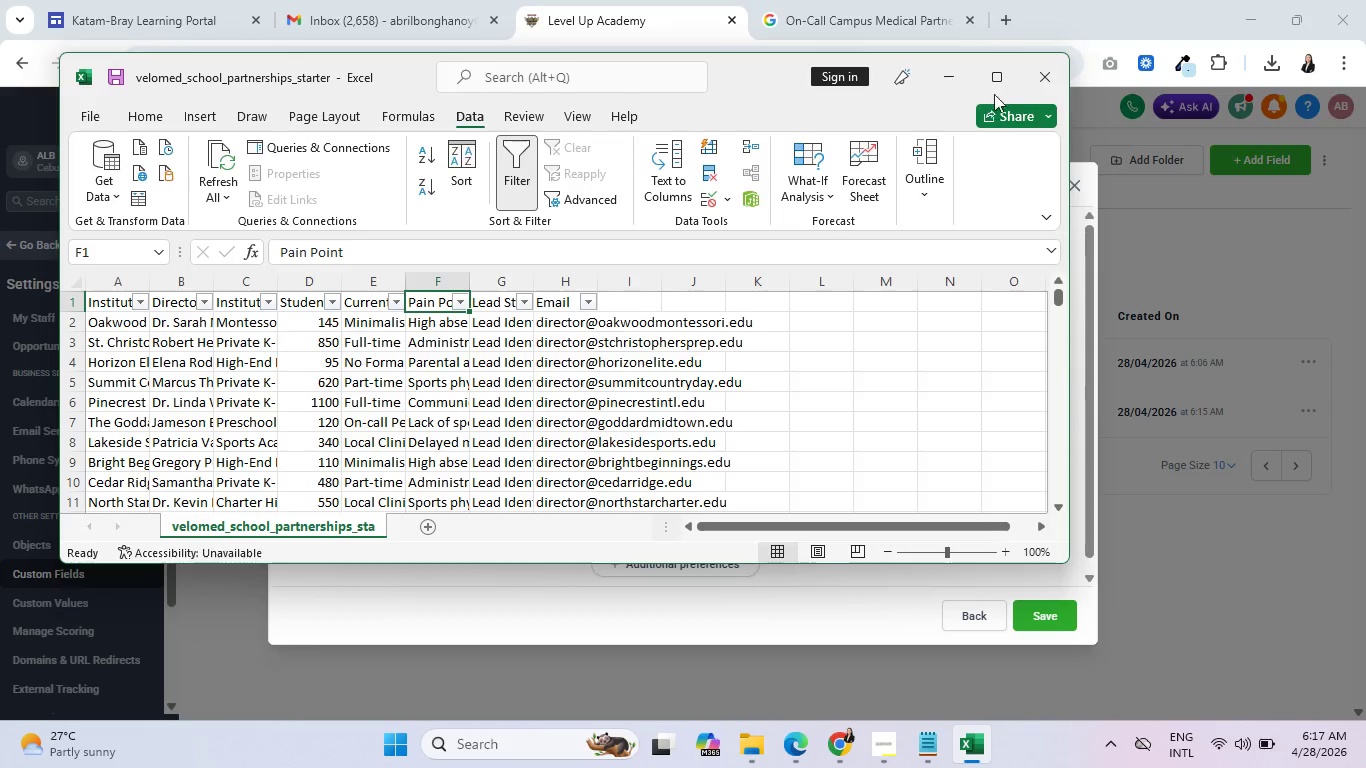 
left_click([1001, 79])
 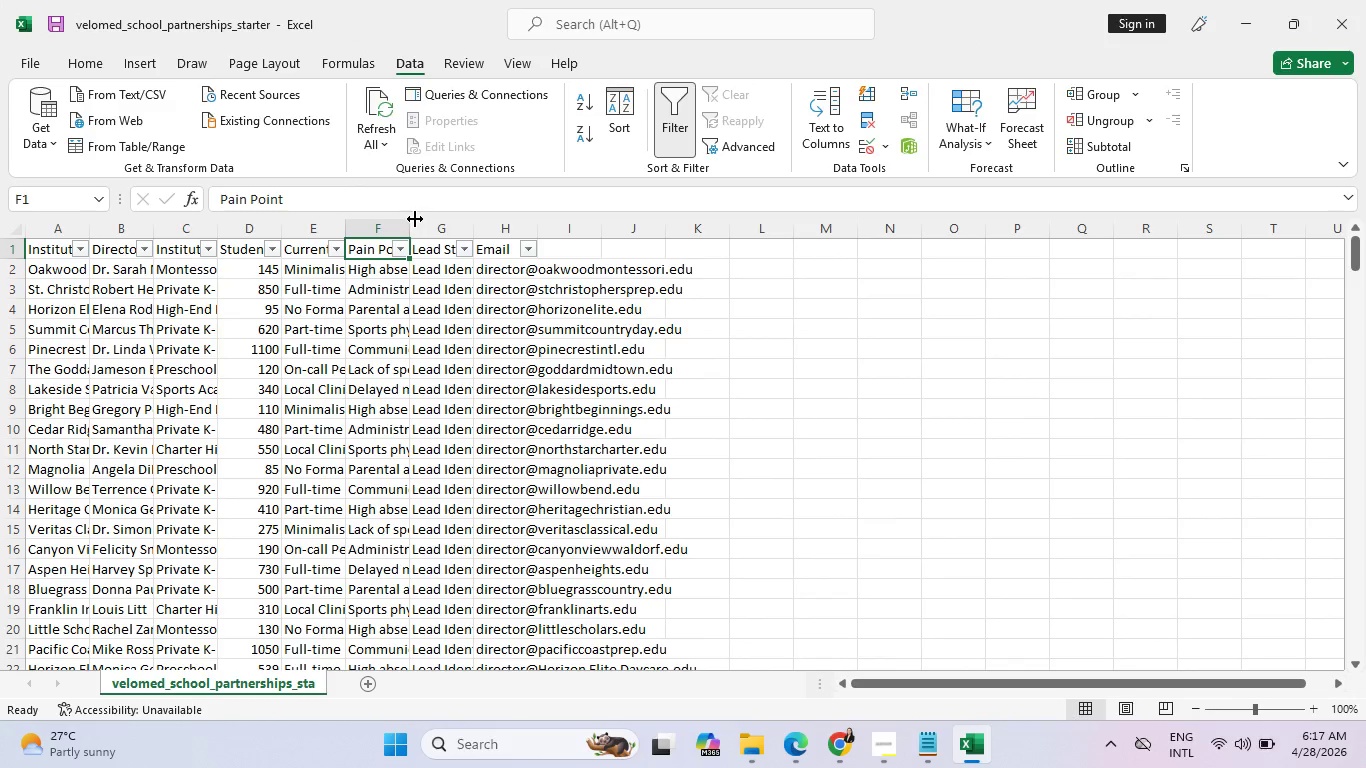 
left_click_drag(start_coordinate=[412, 223], to_coordinate=[564, 249])
 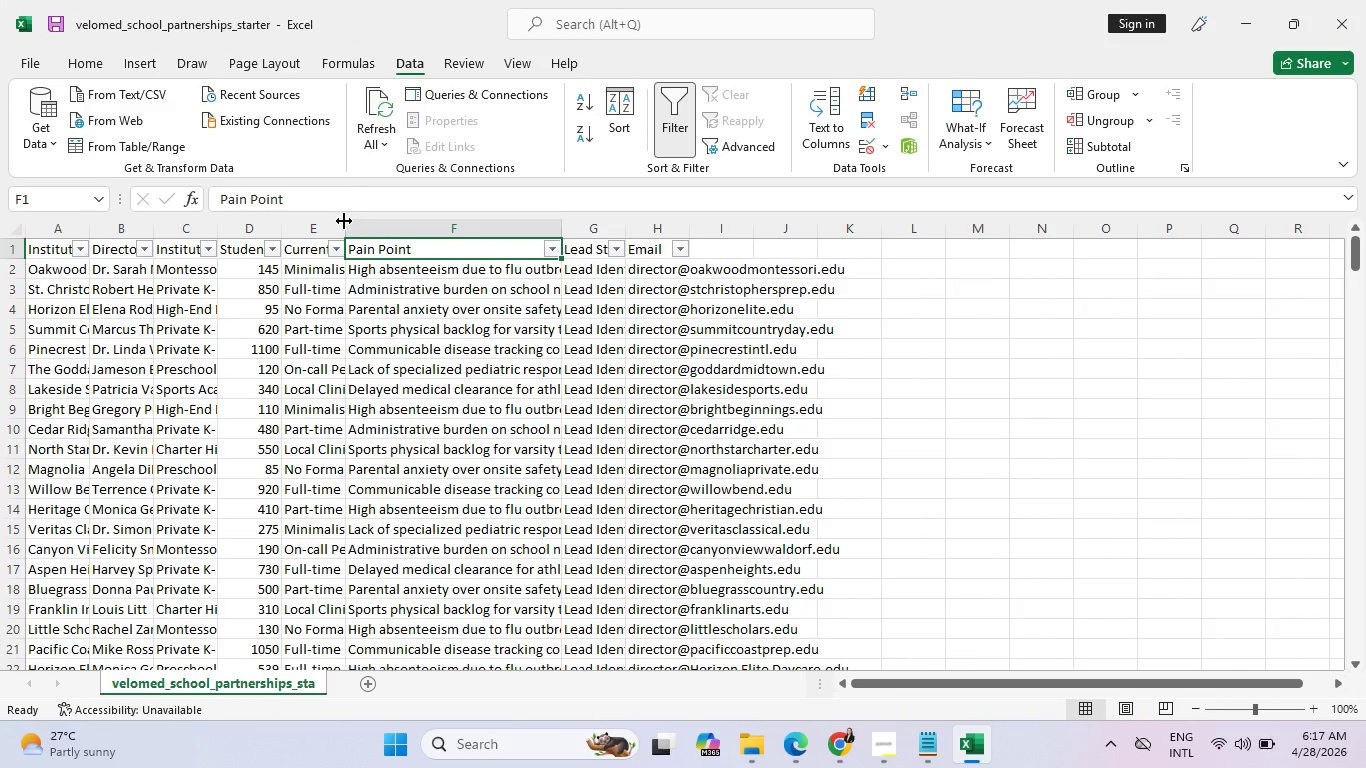 
left_click_drag(start_coordinate=[344, 224], to_coordinate=[409, 232])
 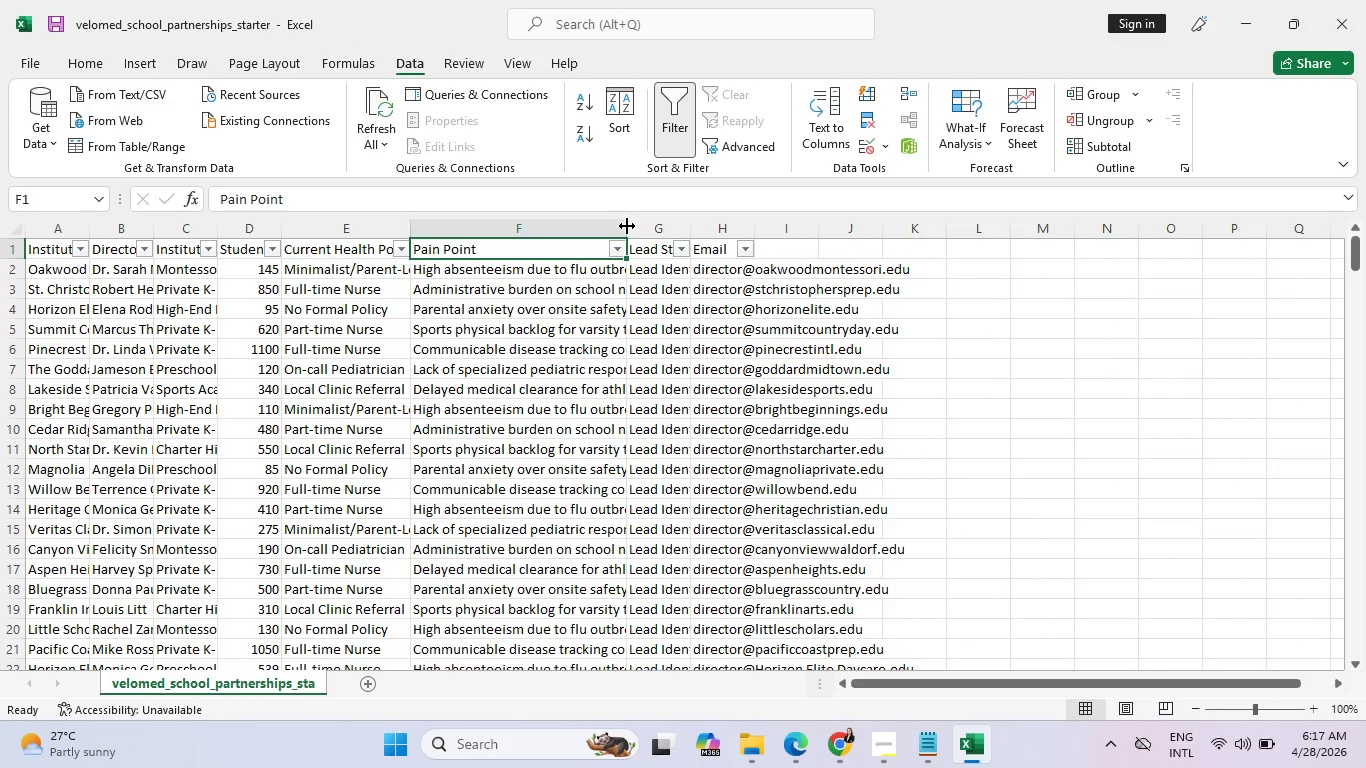 
left_click_drag(start_coordinate=[627, 226], to_coordinate=[659, 233])
 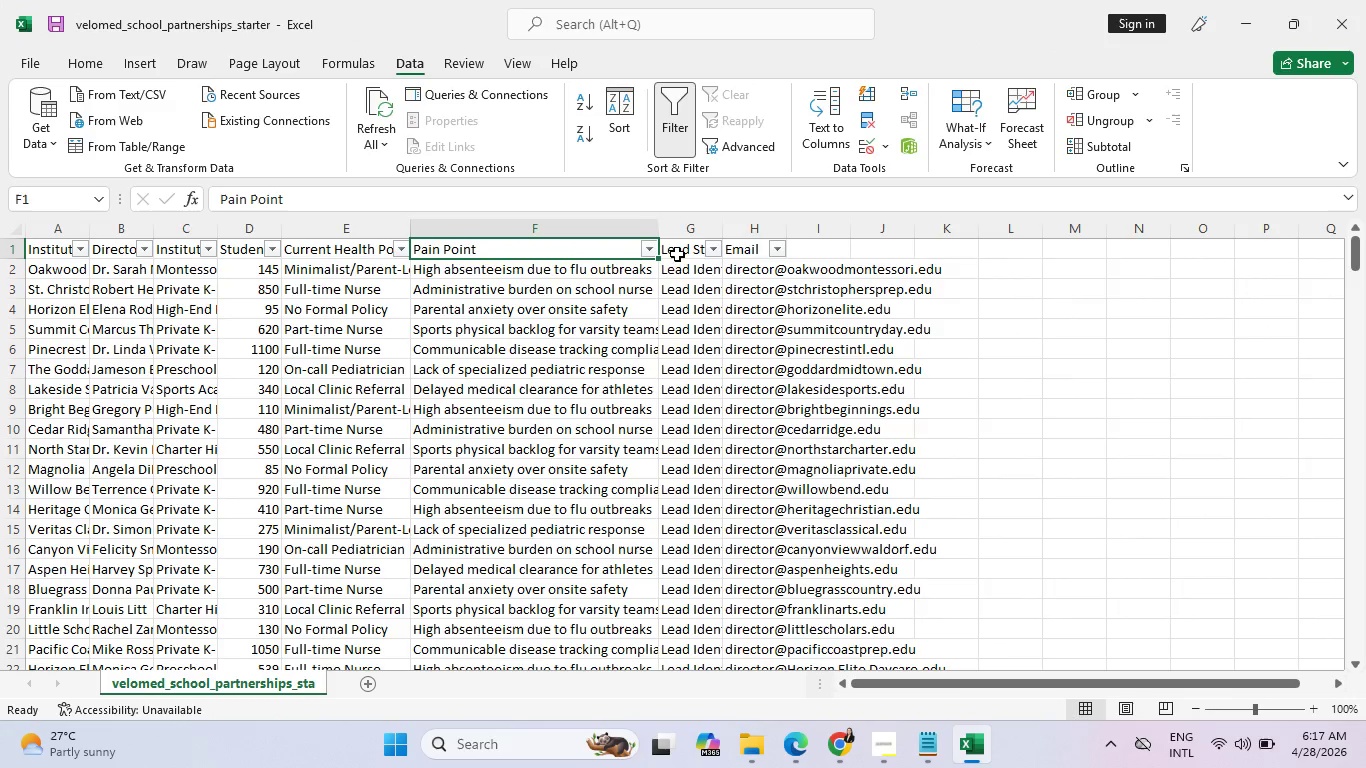 
left_click([676, 251])
 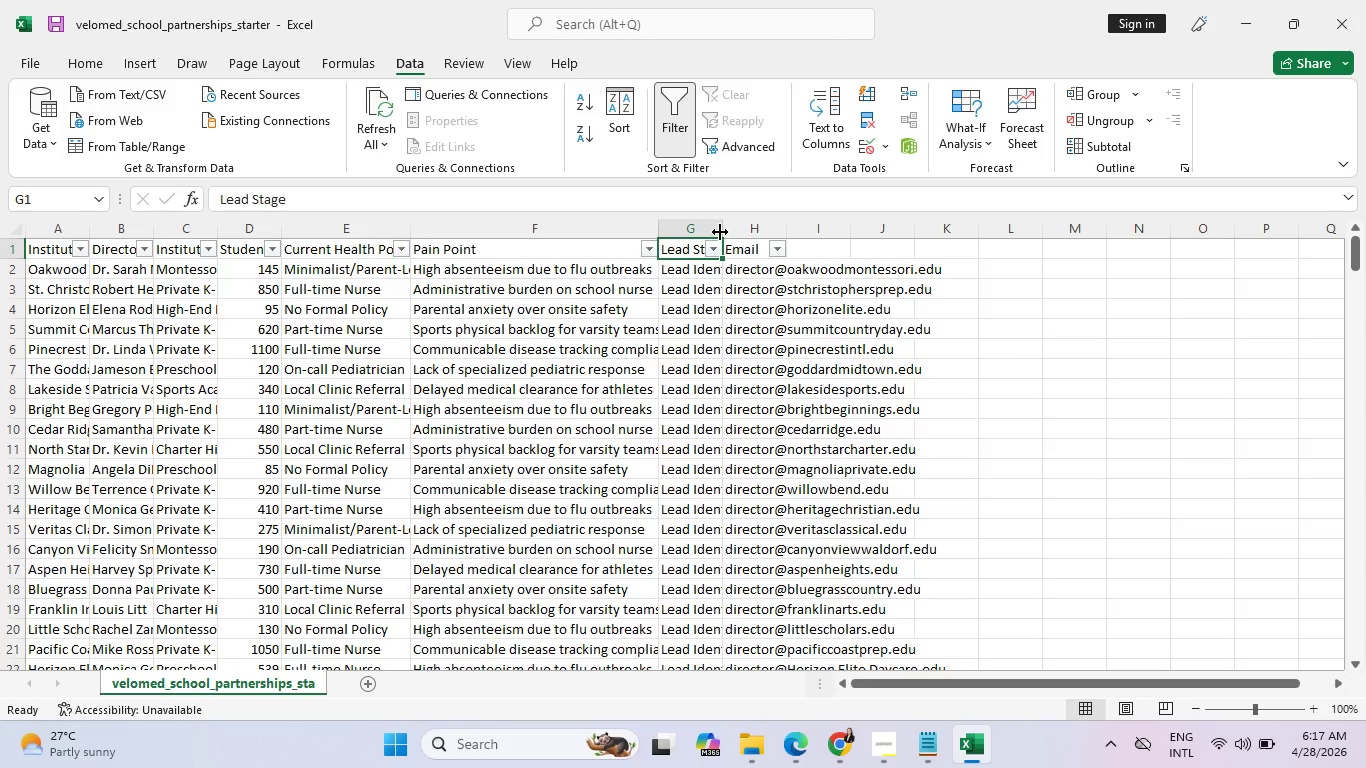 
left_click_drag(start_coordinate=[722, 232], to_coordinate=[825, 226])
 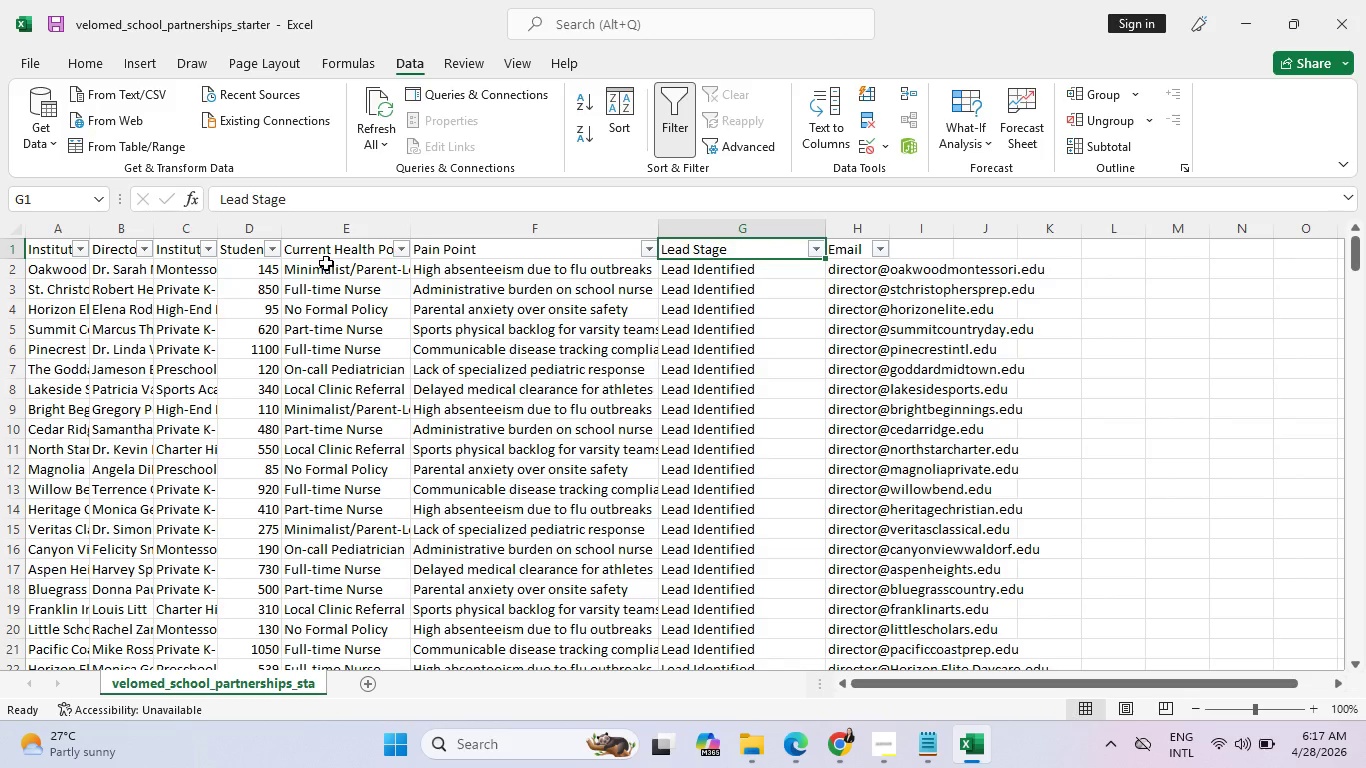 
wait(5.12)
 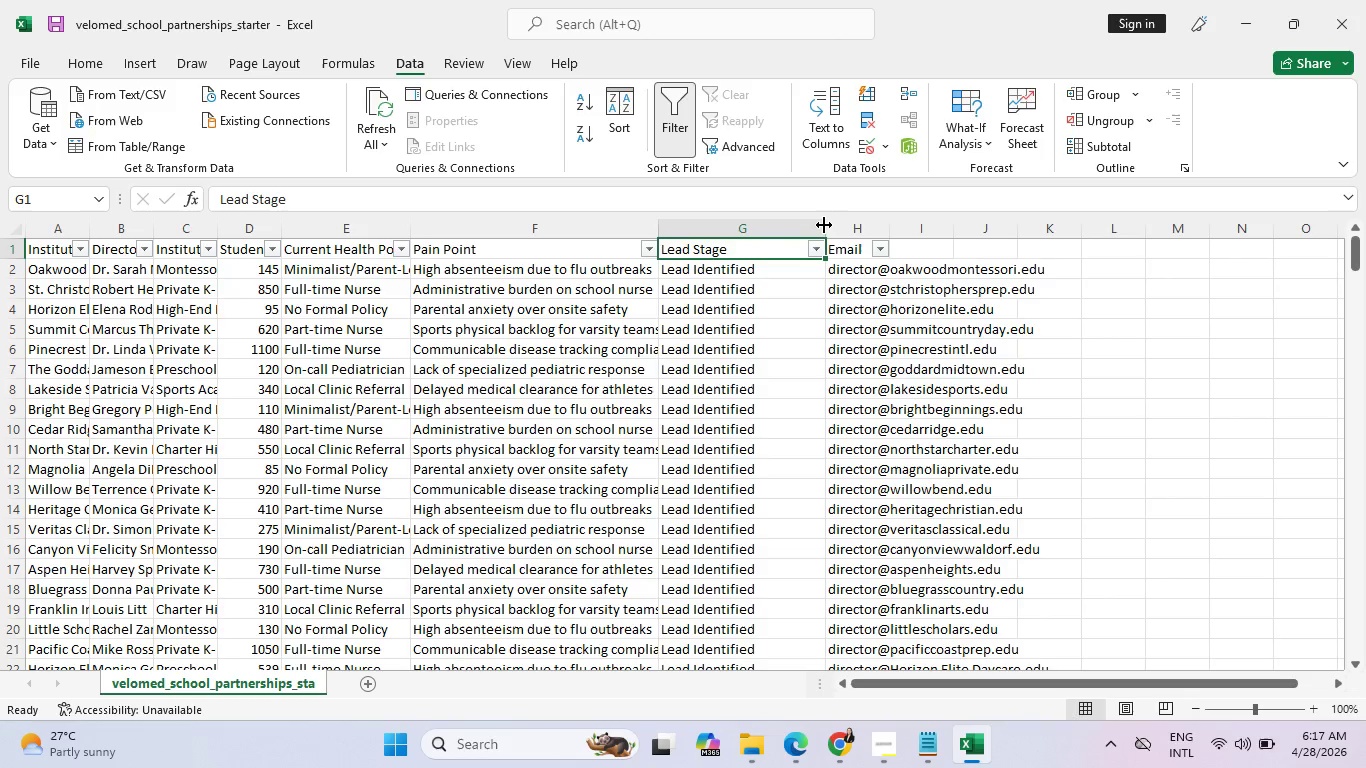 
left_click([173, 271])
 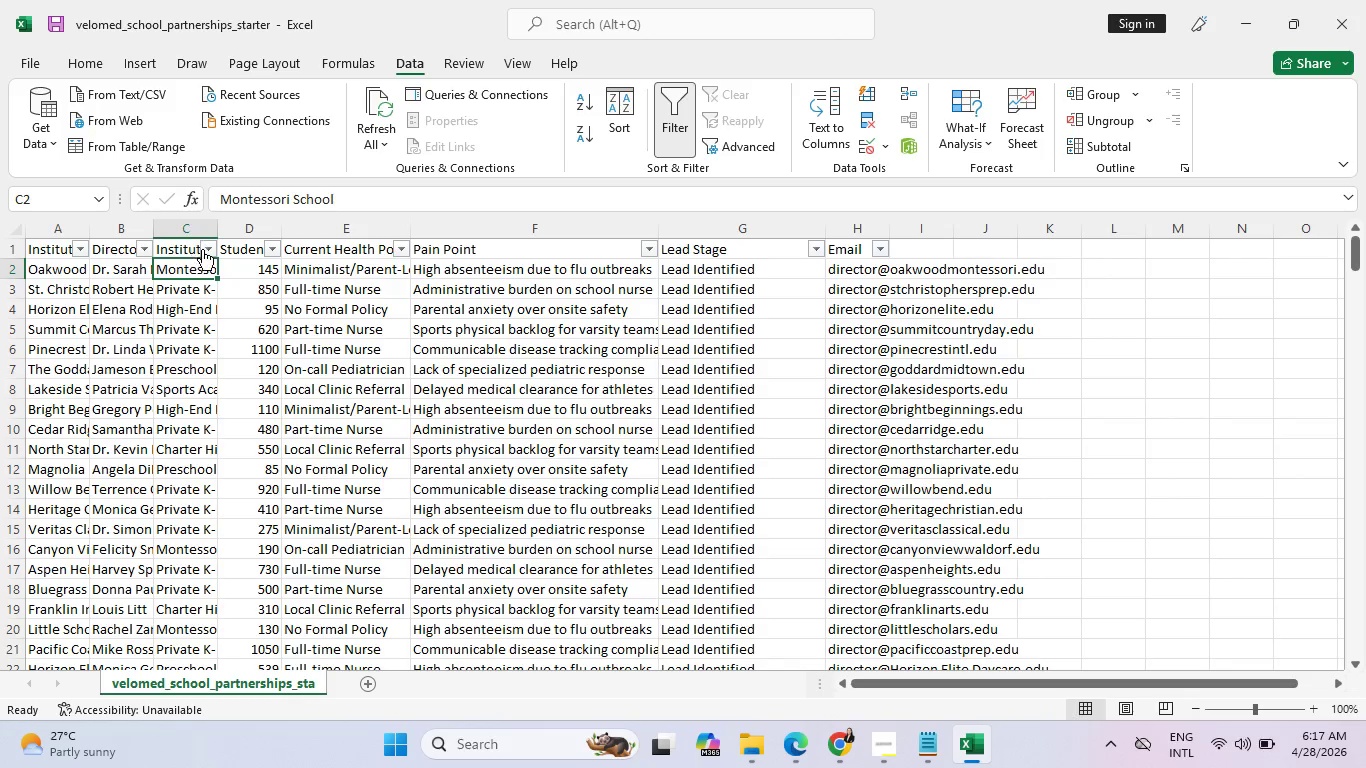 
left_click([203, 249])
 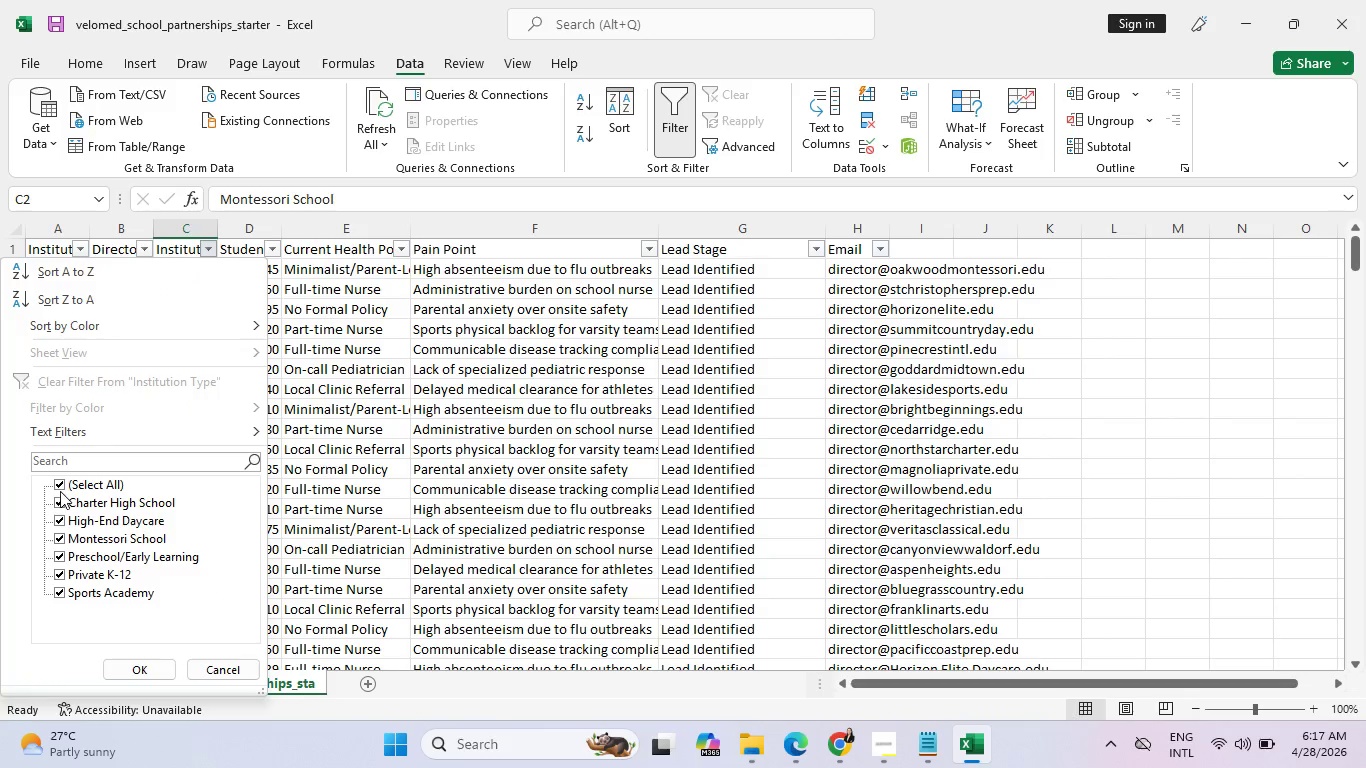 
left_click([60, 490])
 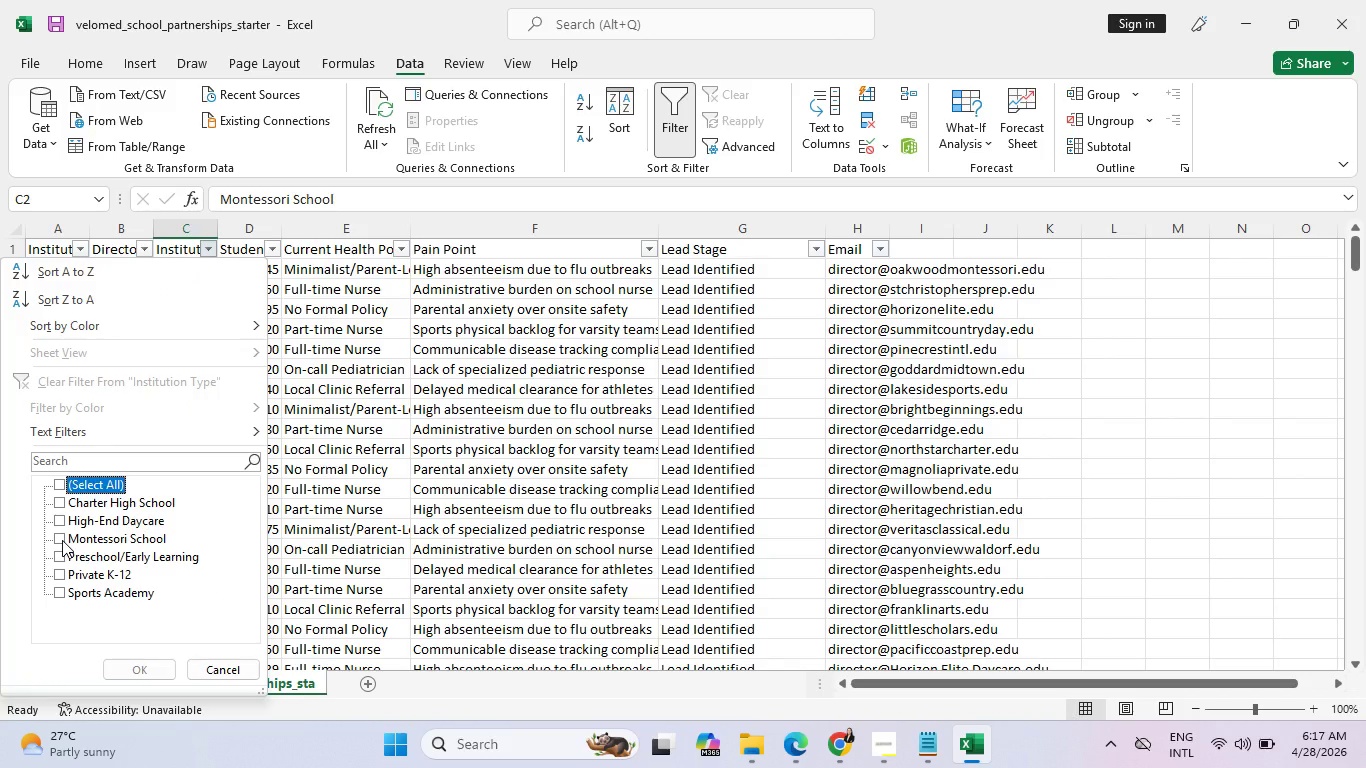 
left_click([62, 540])
 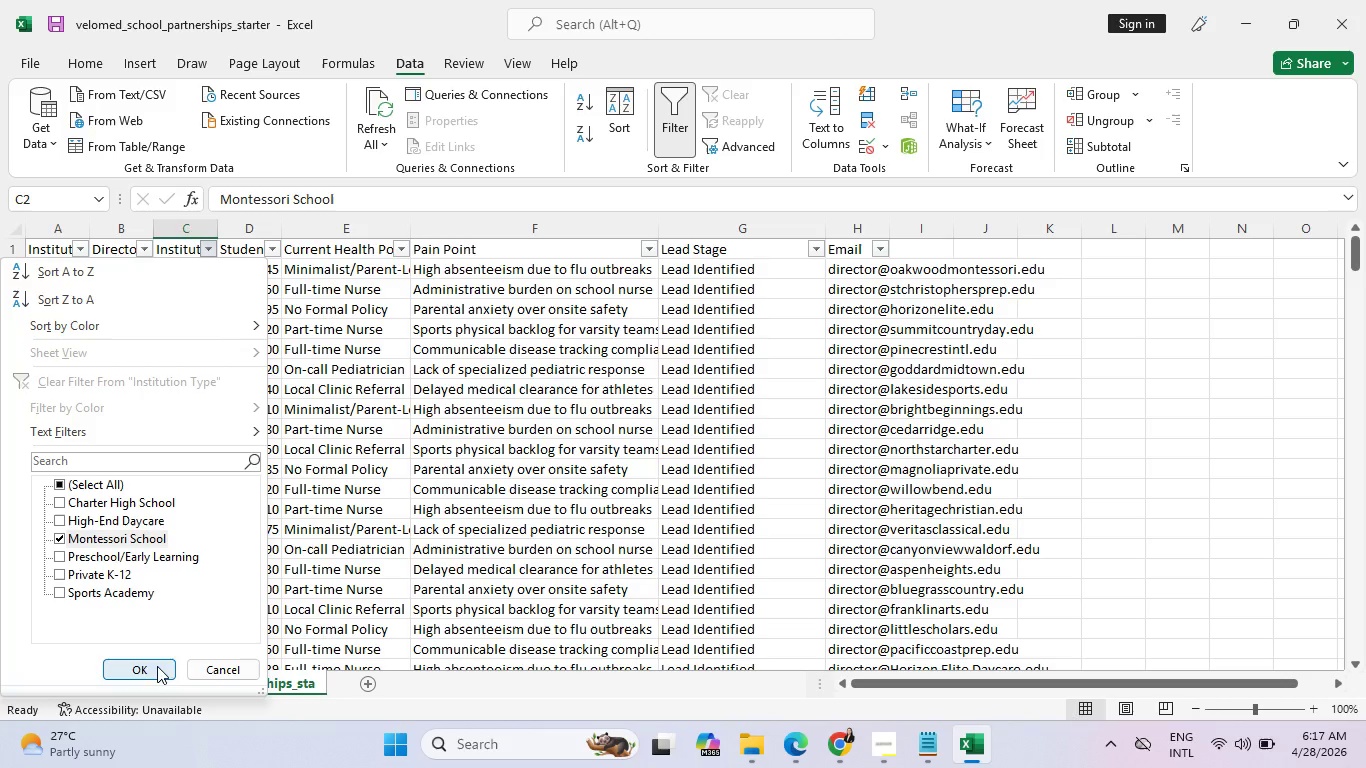 
left_click([157, 668])
 